 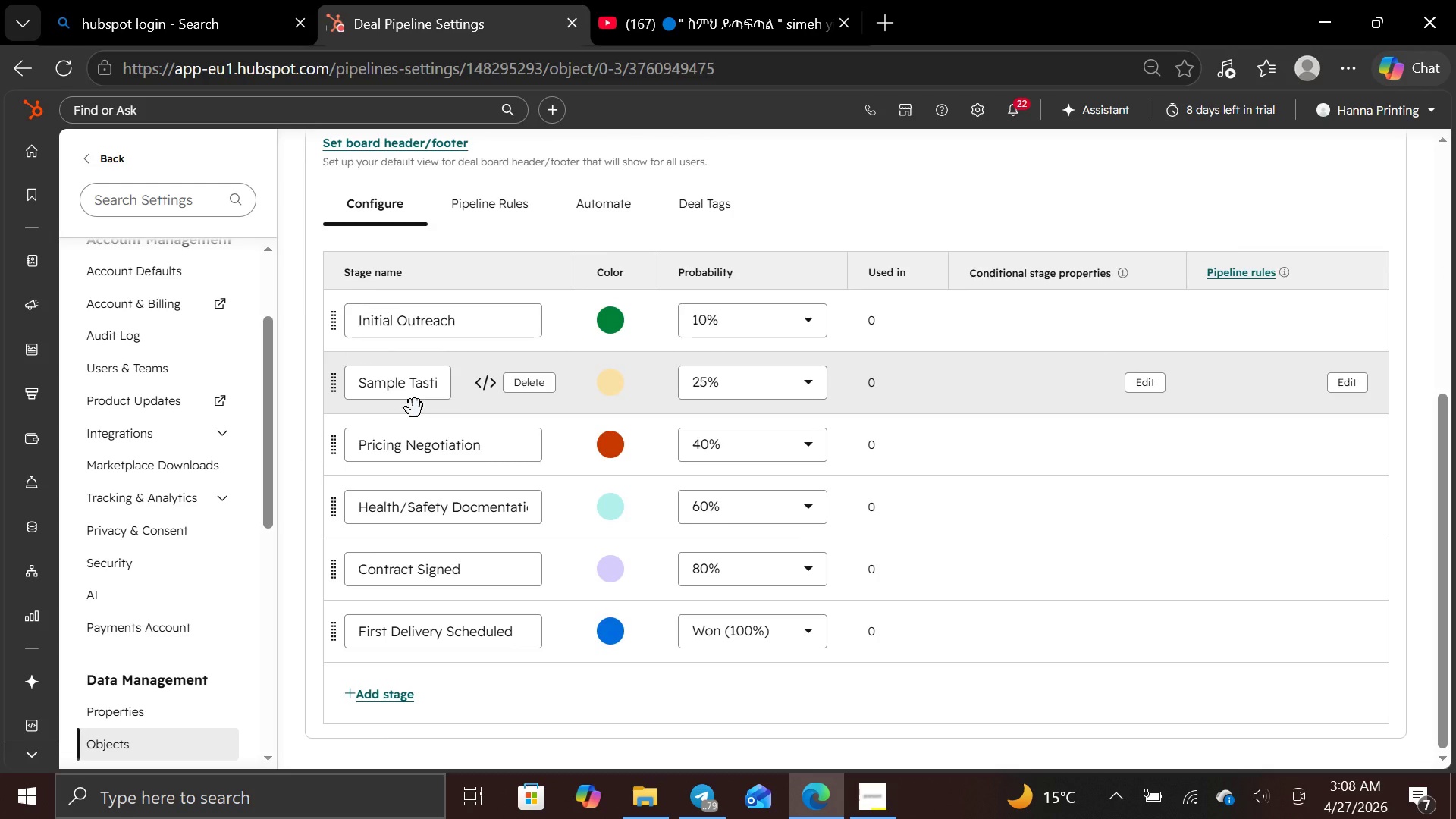 
double_click([123, 710])
 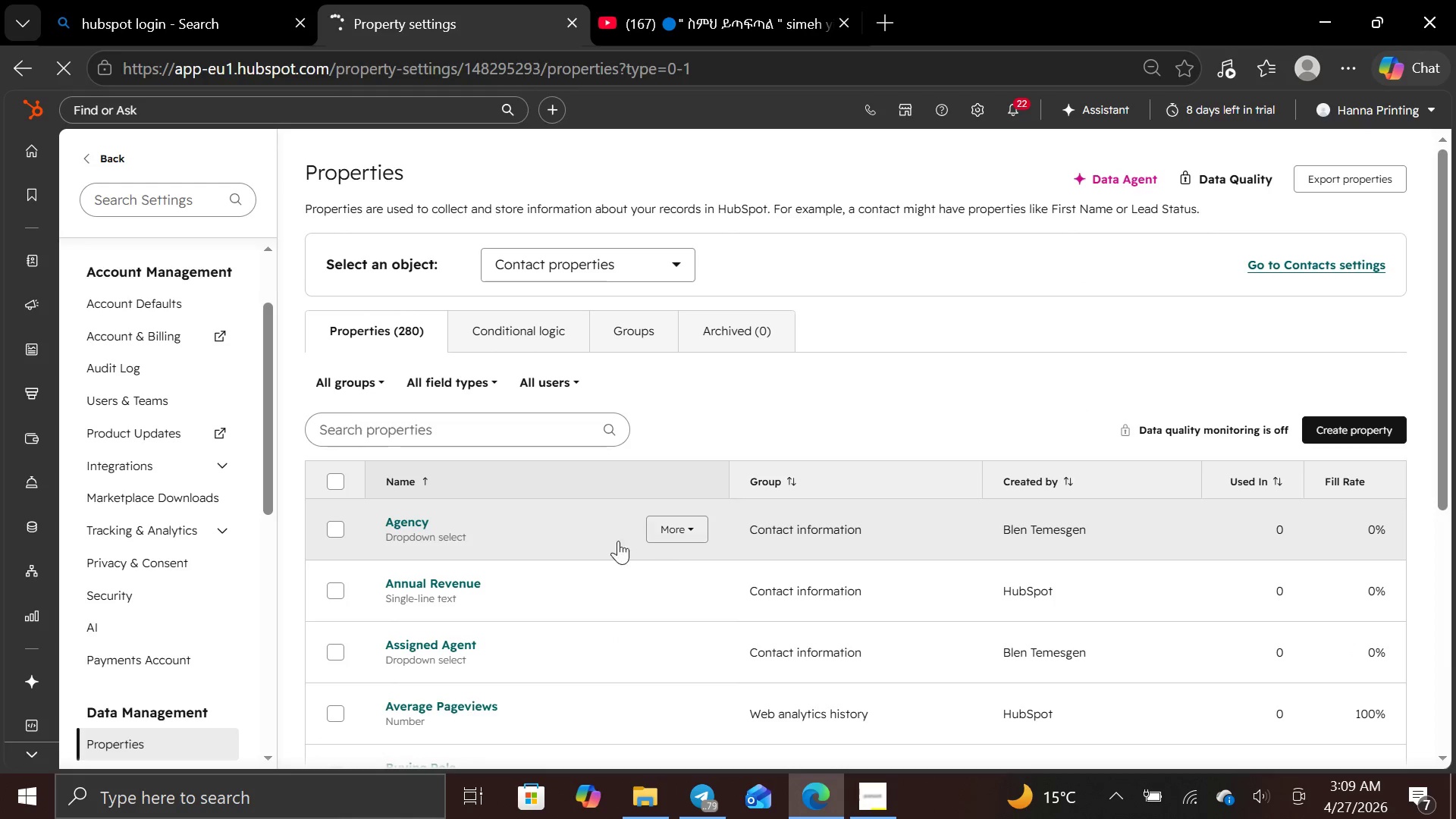 
left_click([641, 331])
 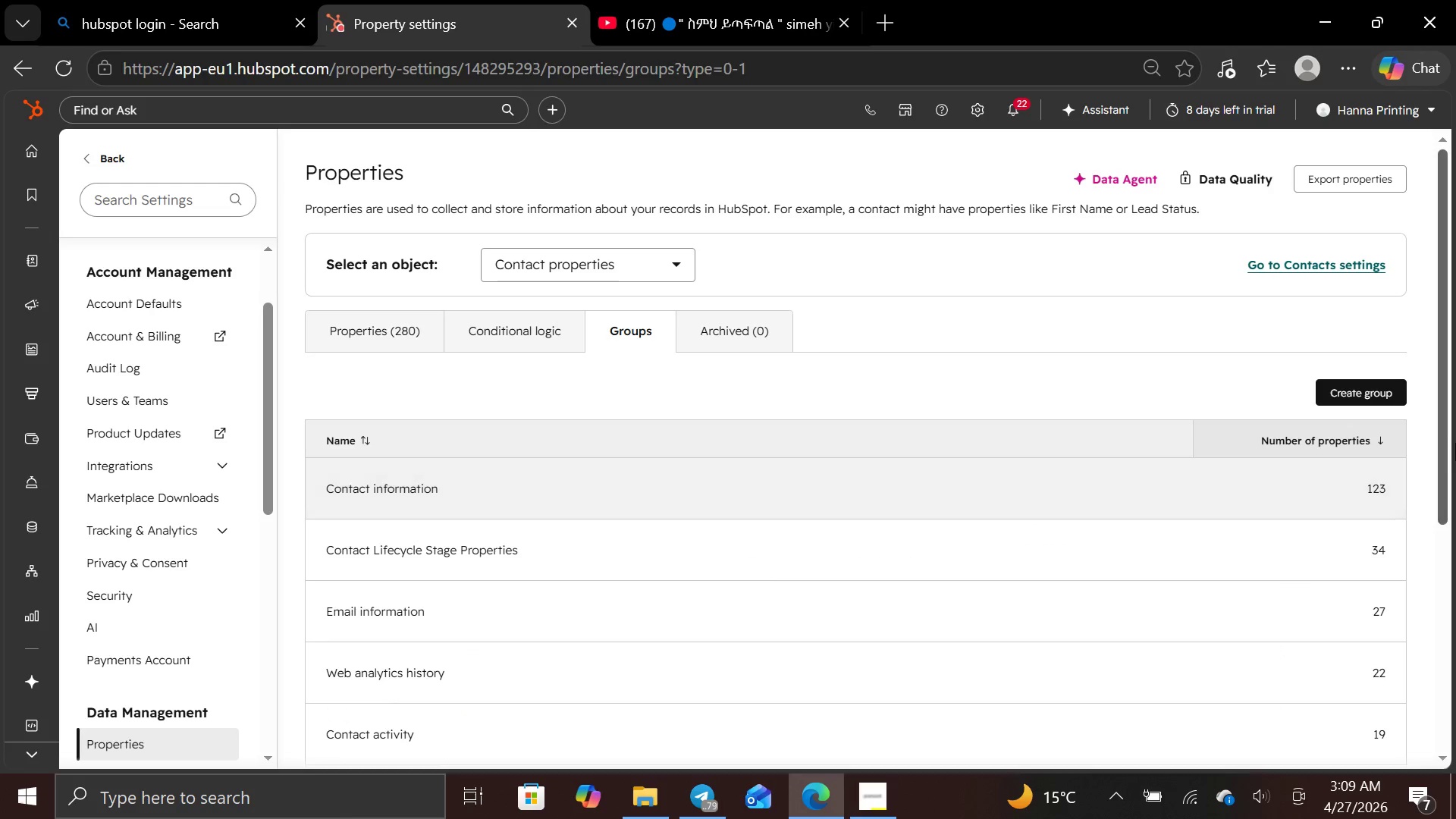 
left_click([1379, 437])
 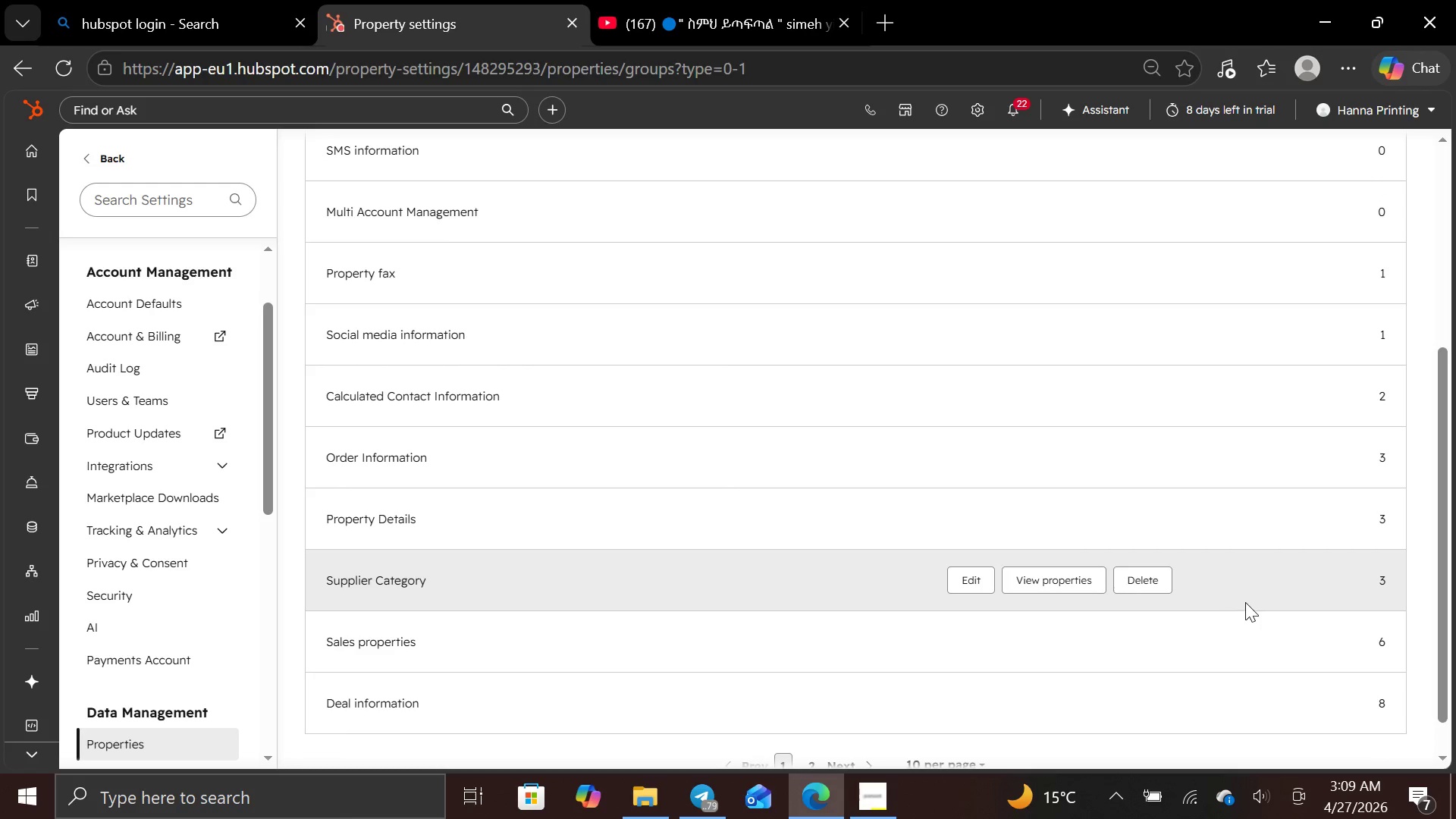 
wait(6.7)
 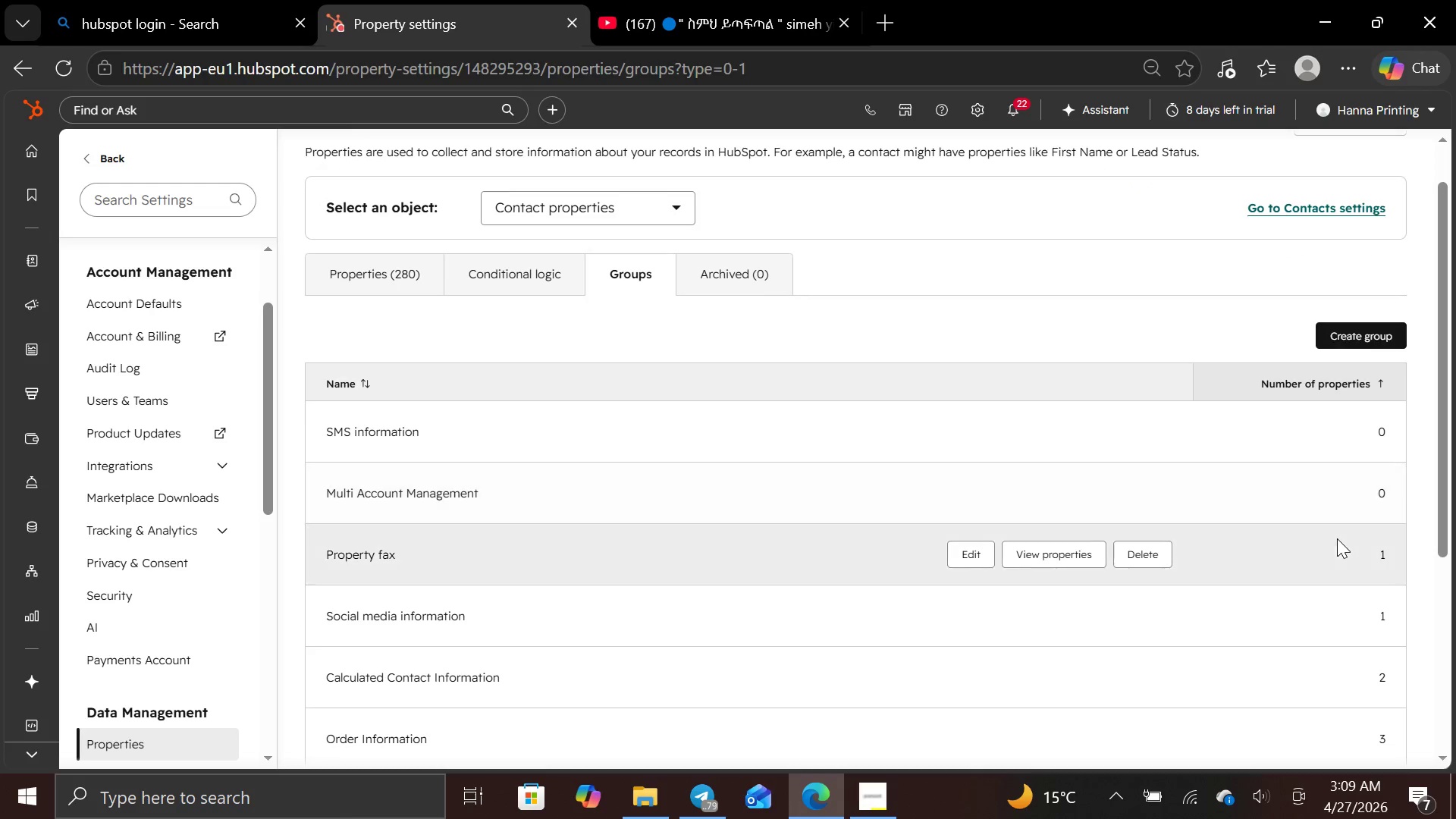 
double_click([1264, 580])
 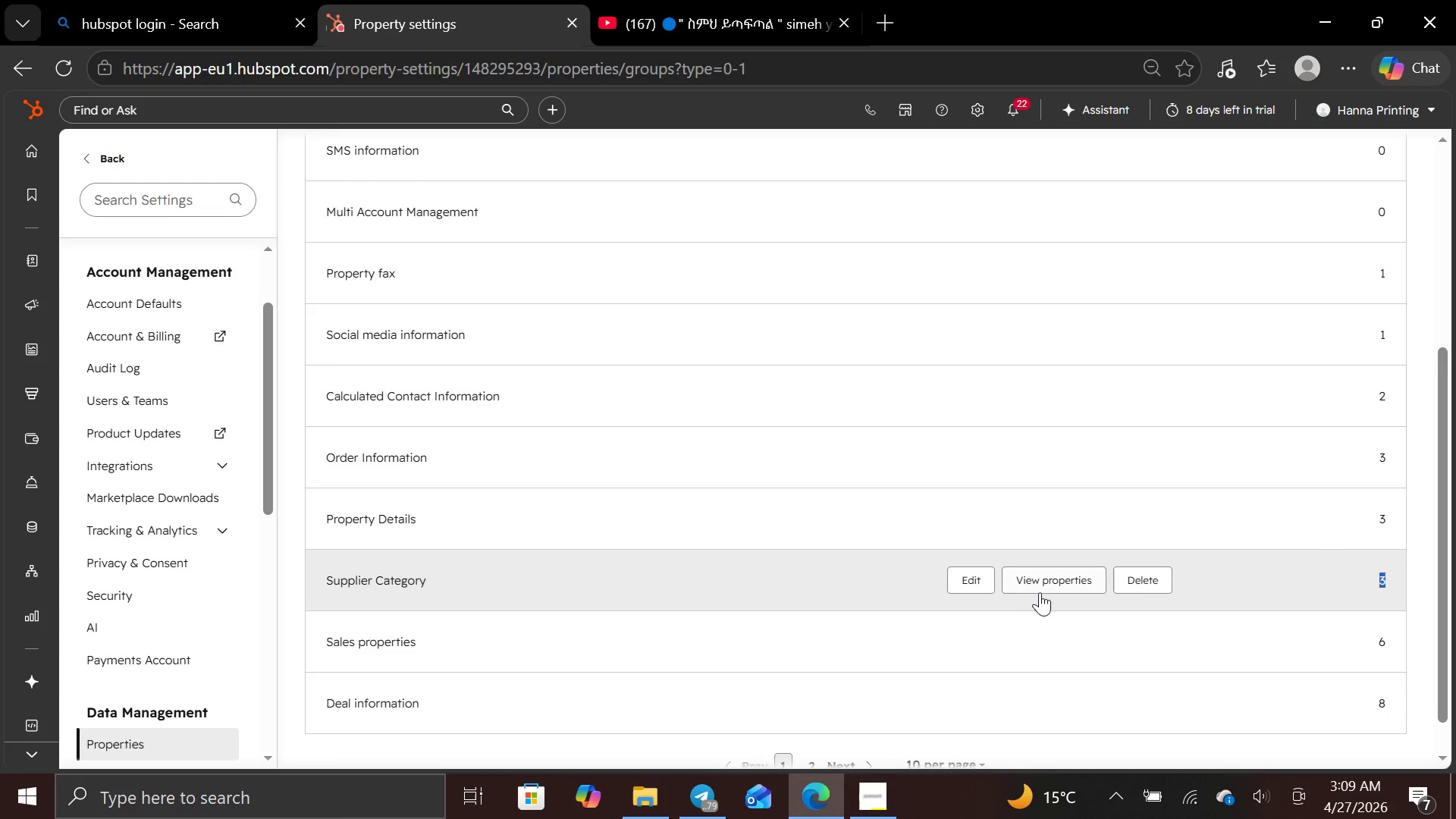 
left_click([1045, 585])
 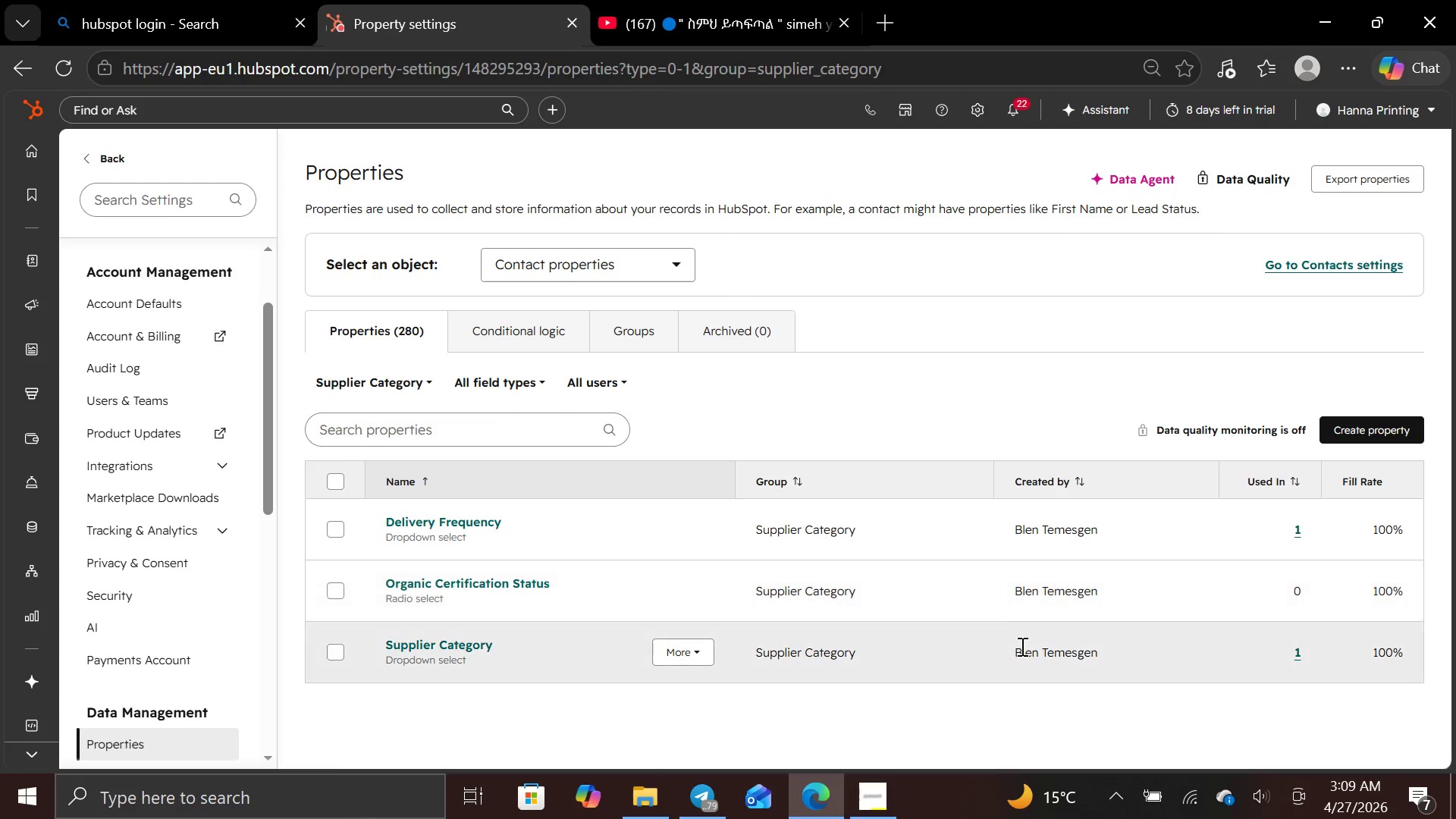 
wait(10.62)
 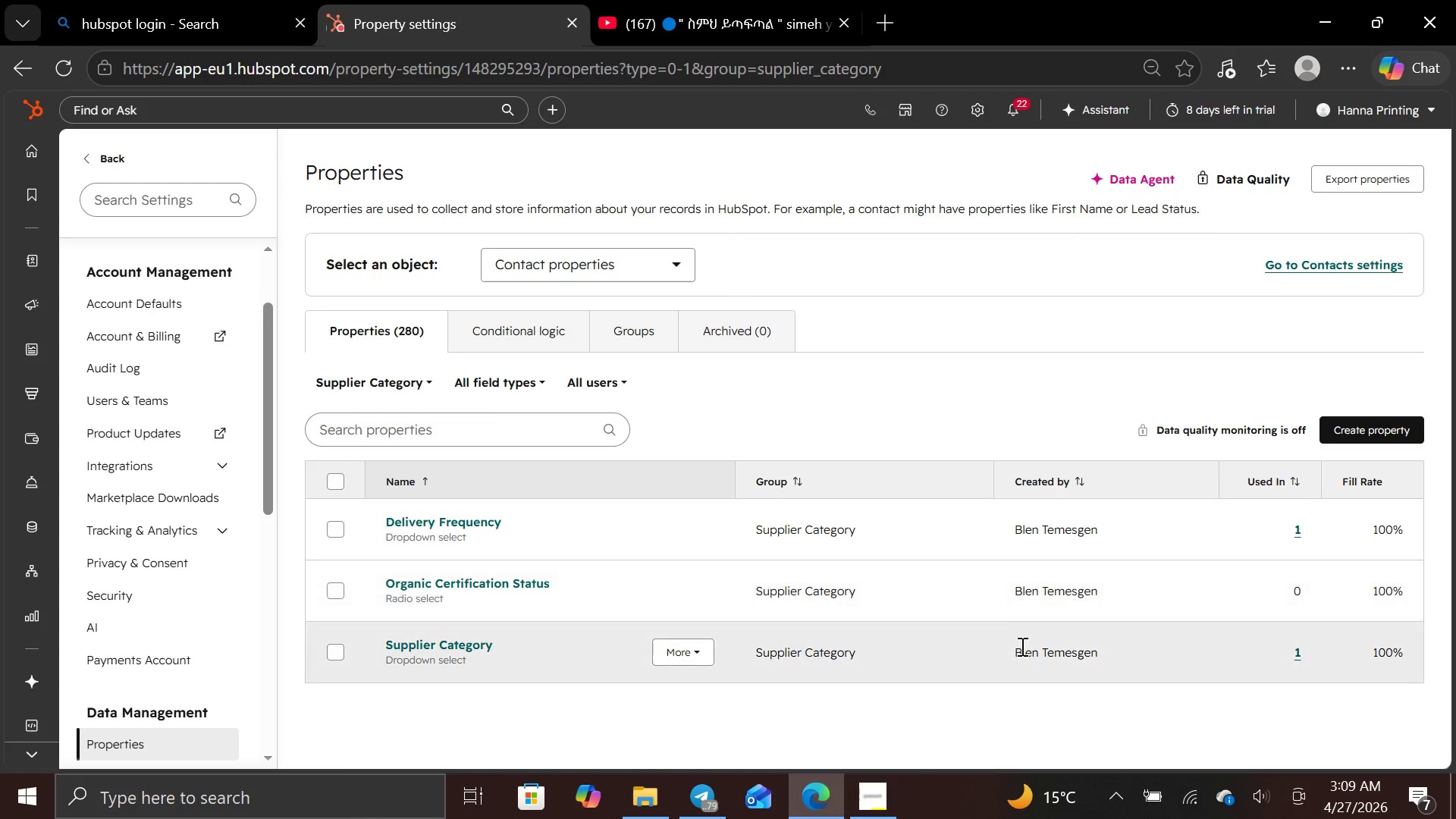 
left_click([1296, 661])
 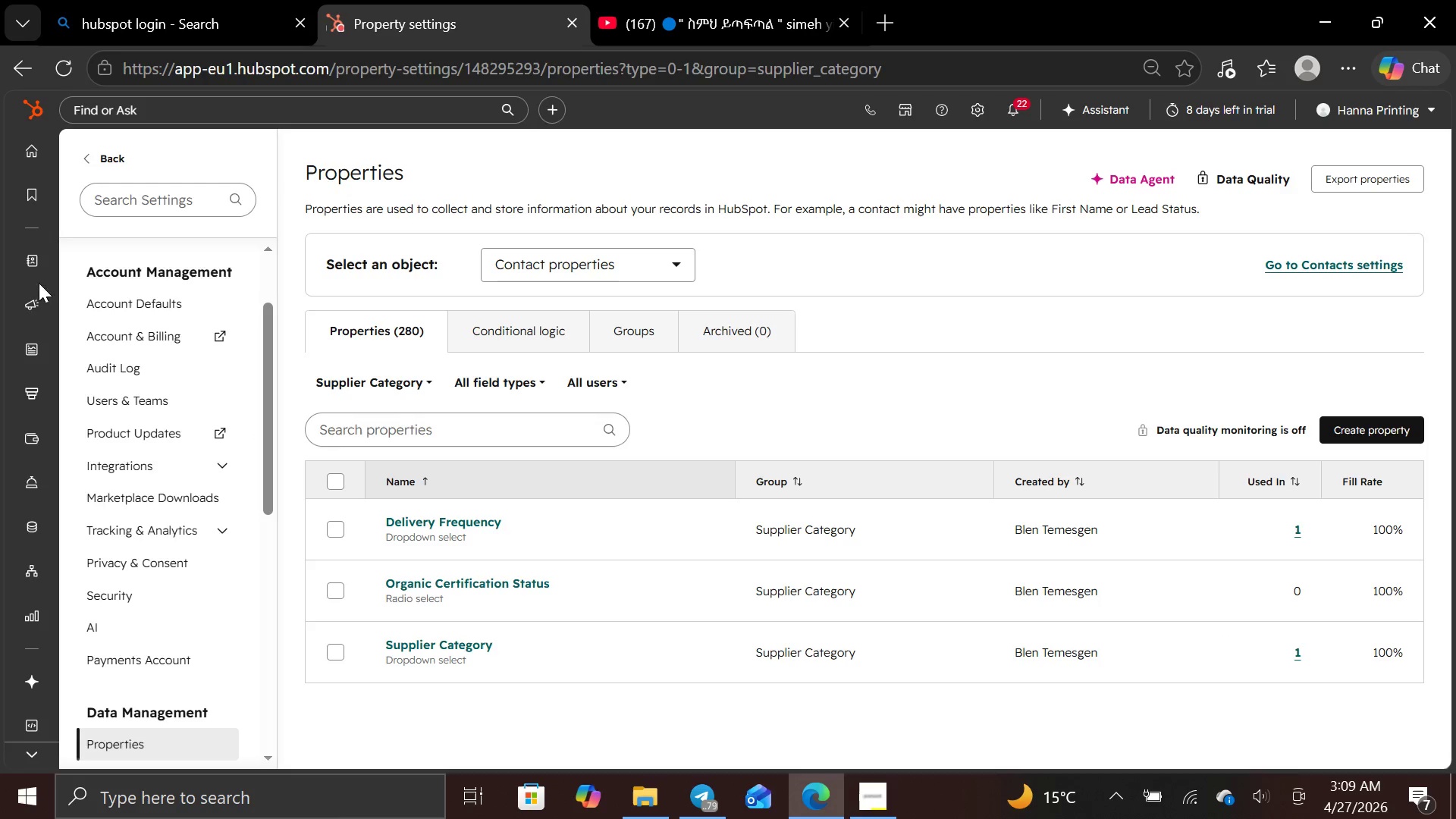 
left_click([110, 249])
 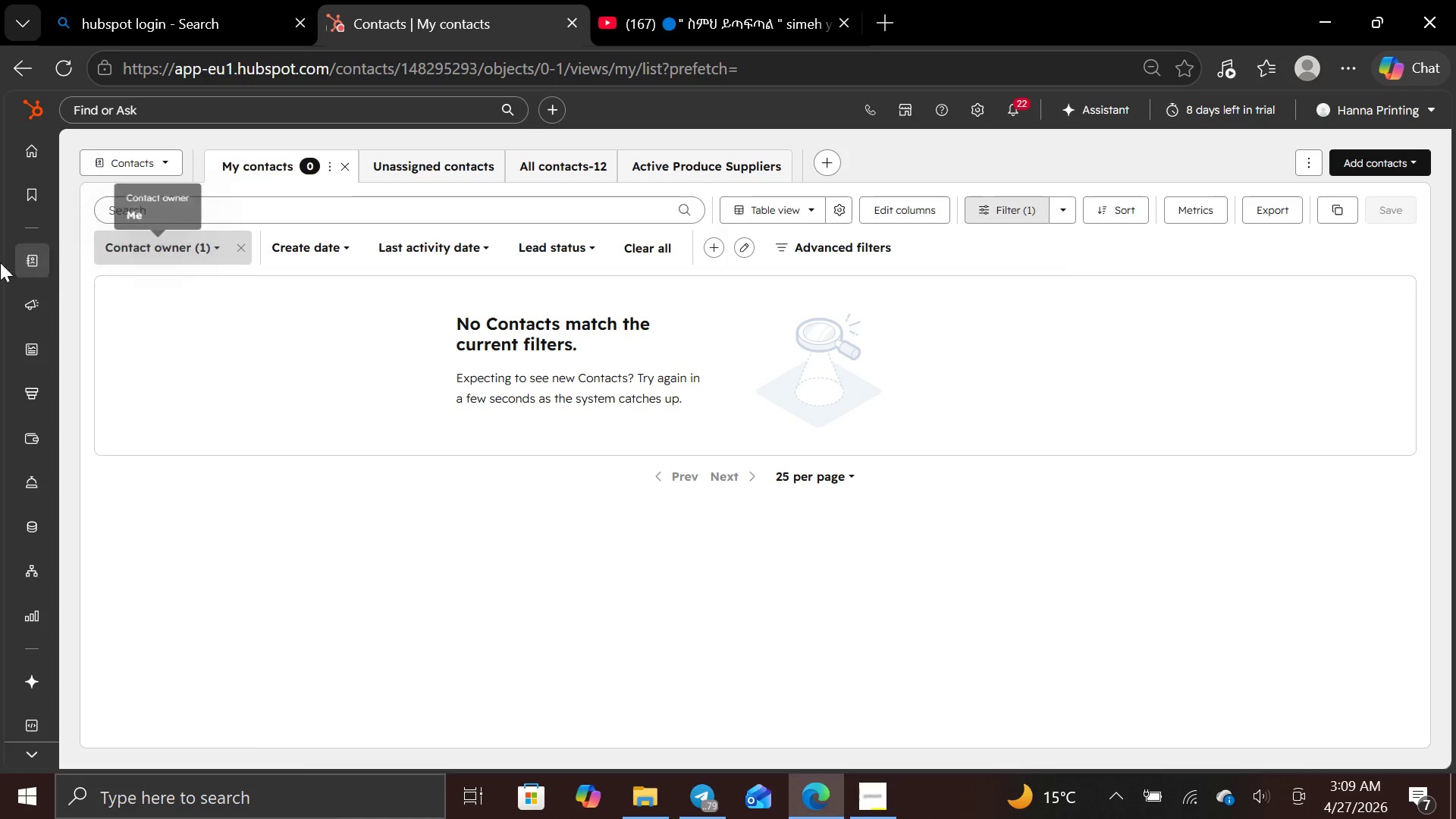 
wait(10.87)
 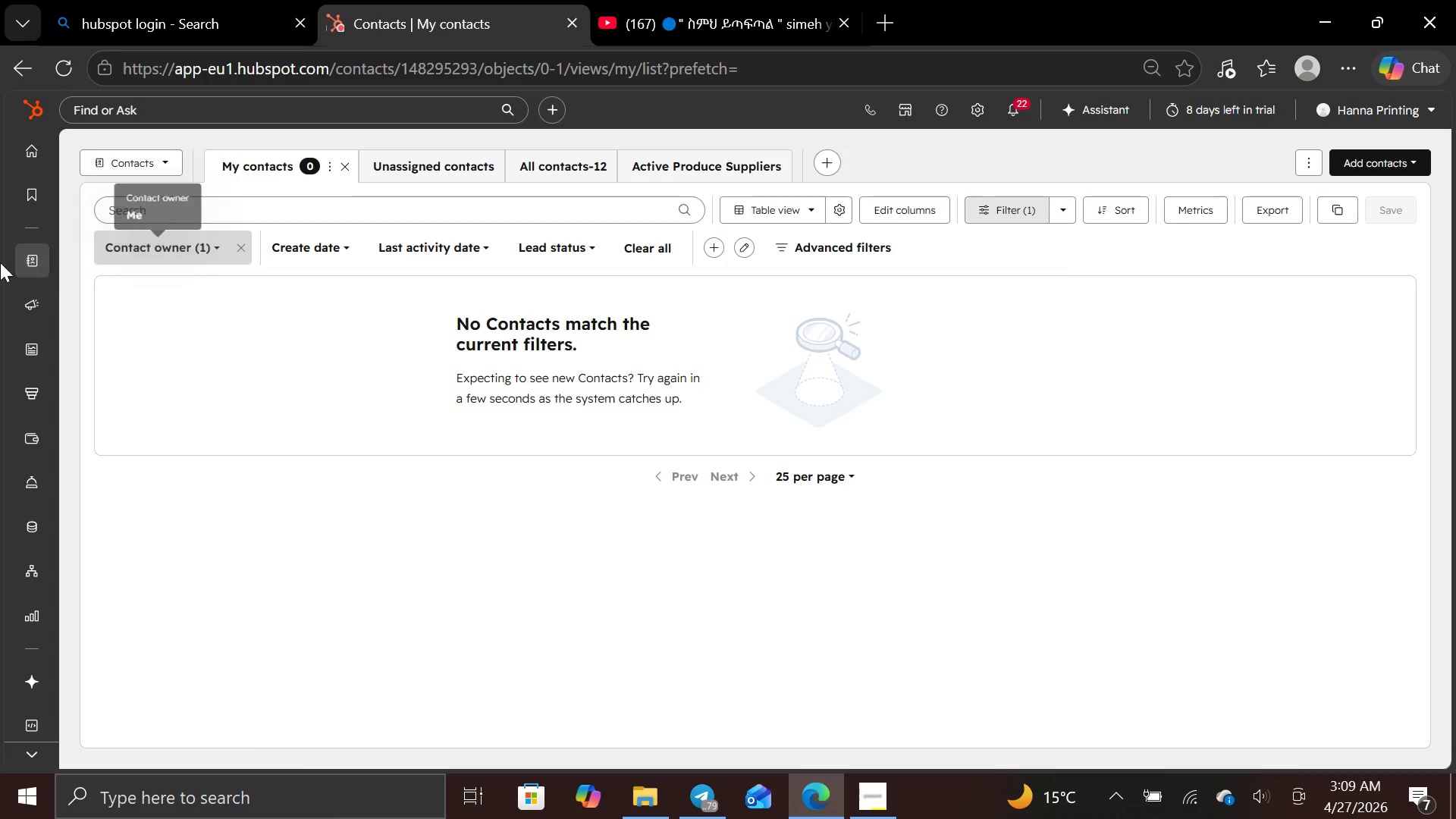 
mouse_move([437, 144])
 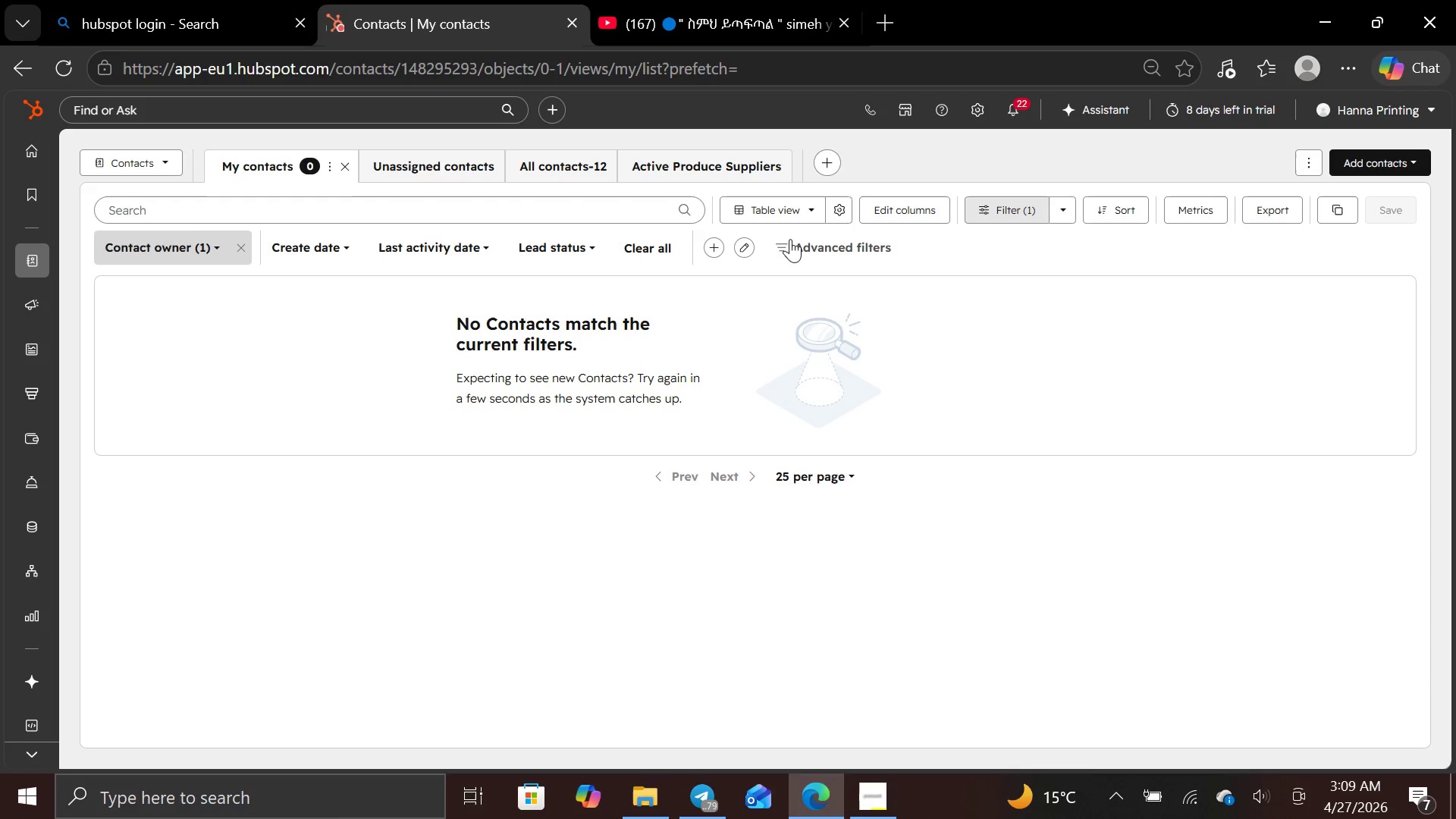 
left_click([976, 111])
 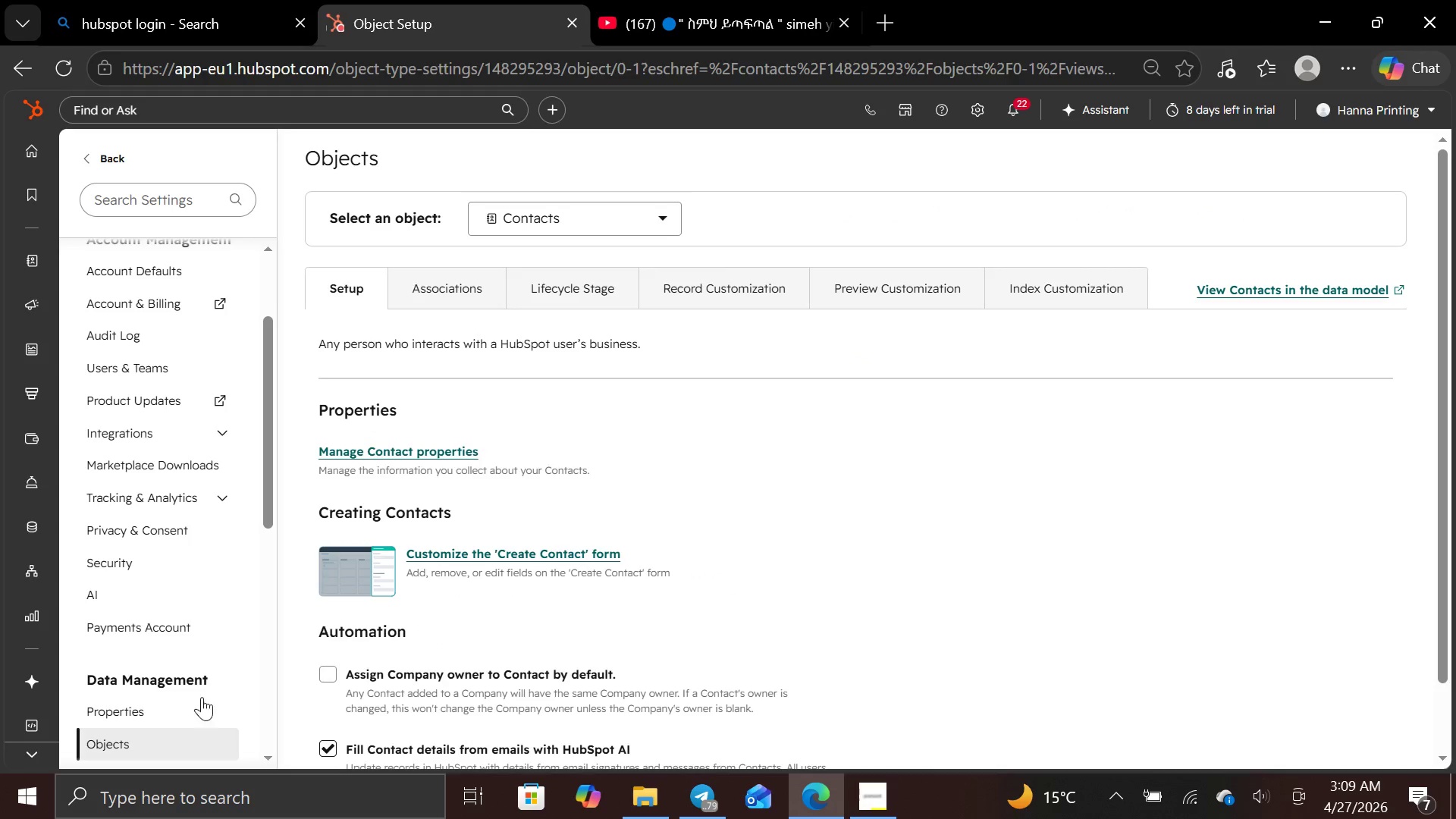 
wait(5.81)
 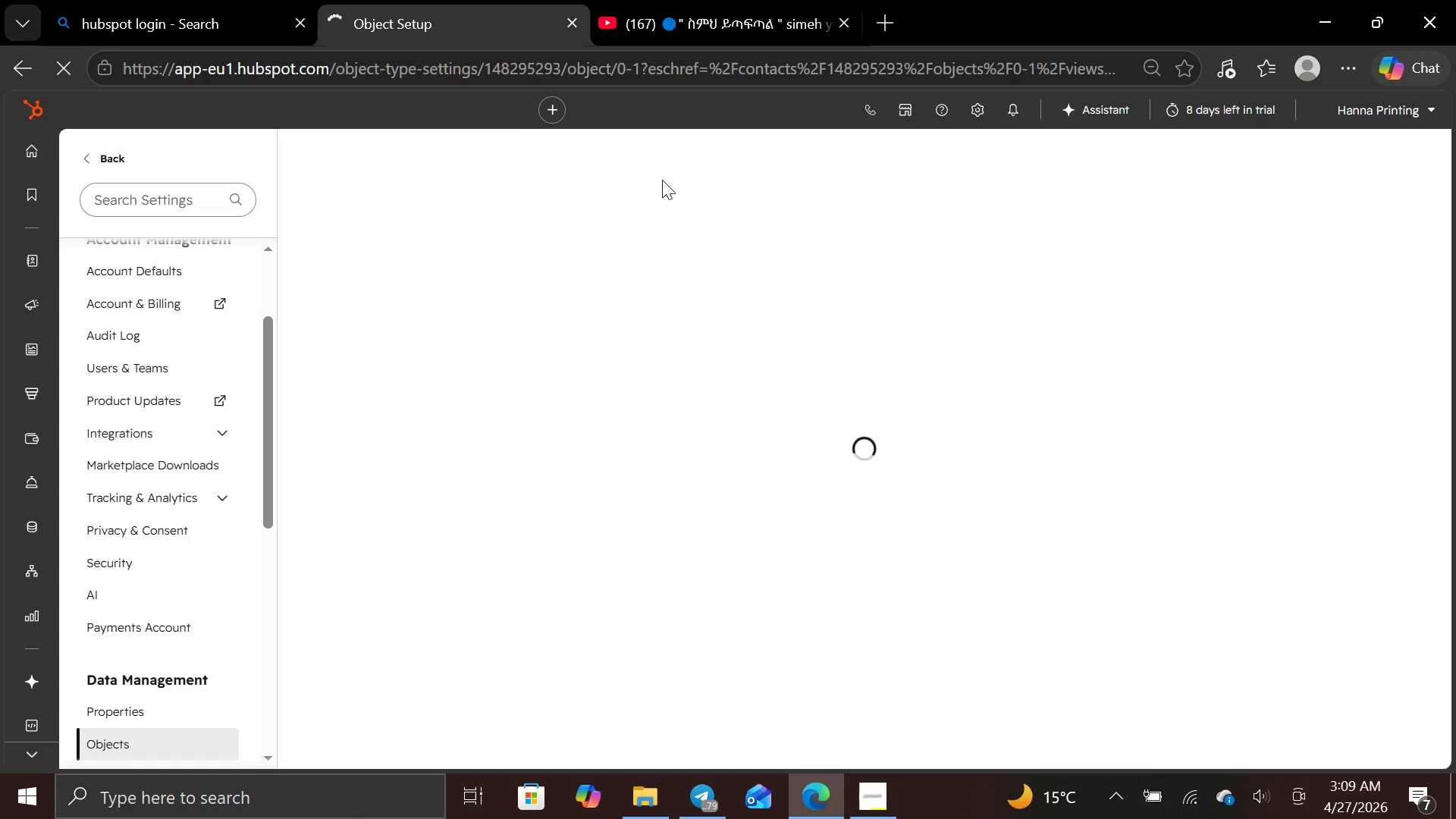 
left_click([198, 703])
 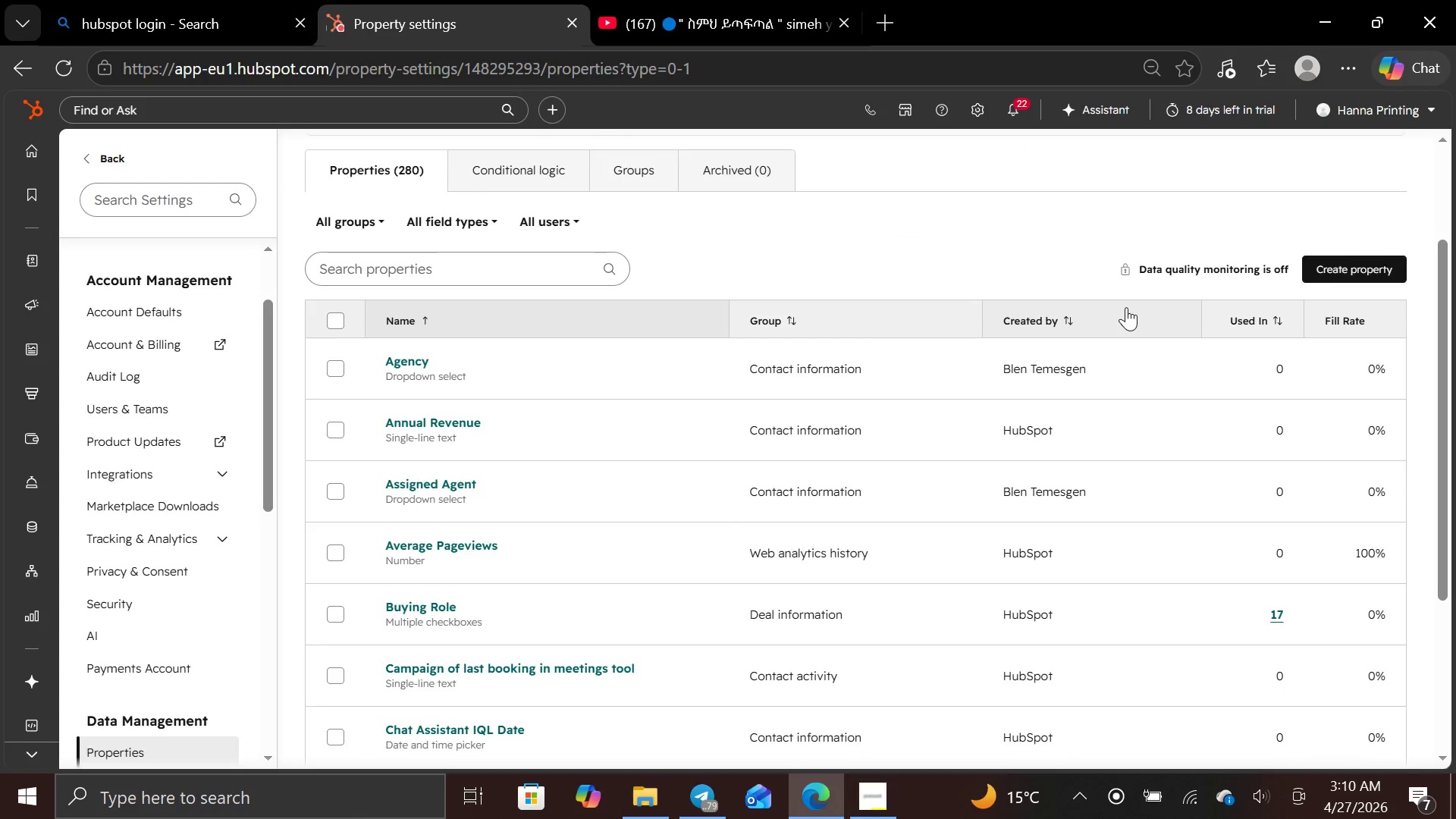 
wait(12.76)
 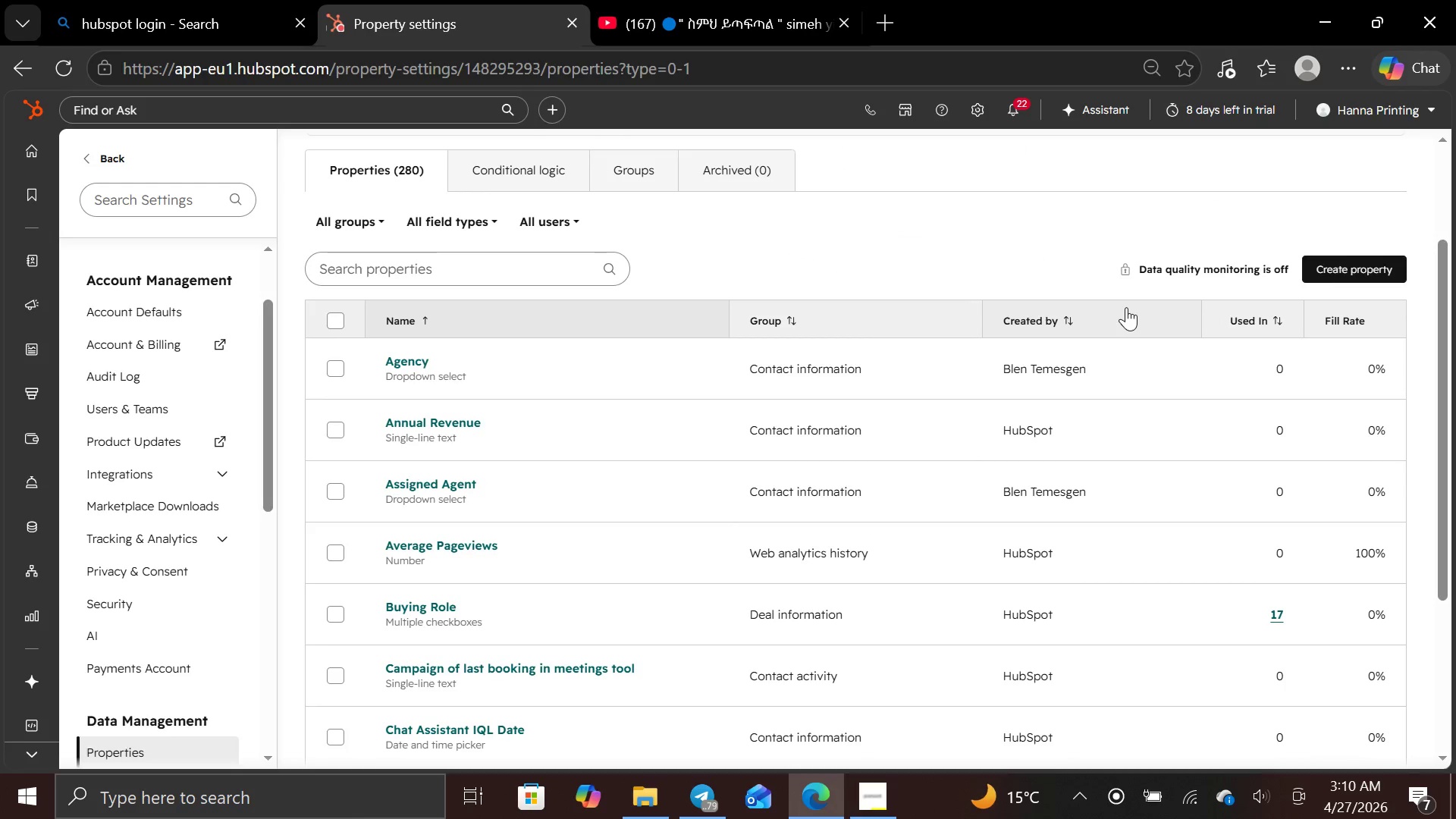 
left_click([642, 183])
 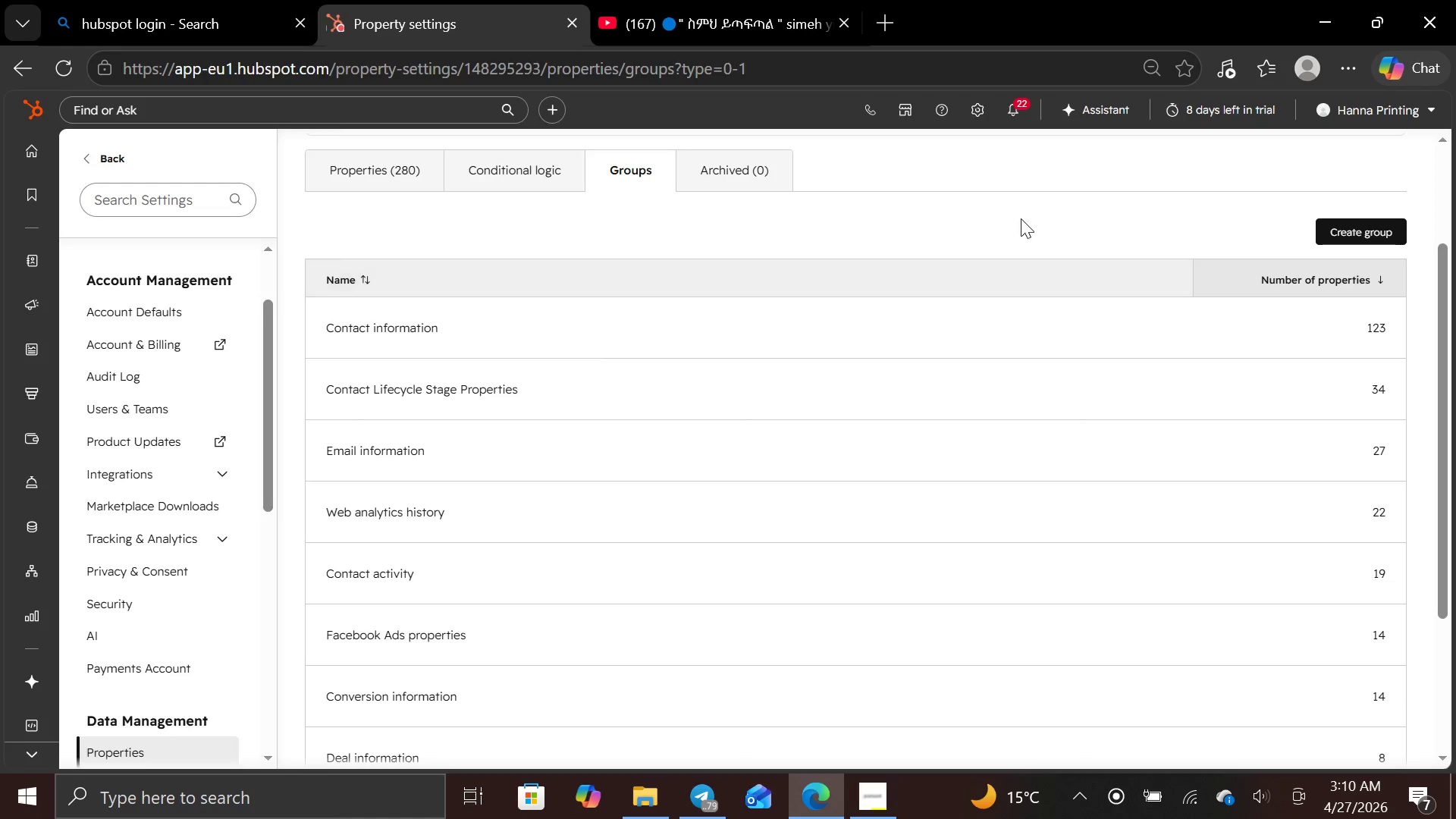 
wait(5.34)
 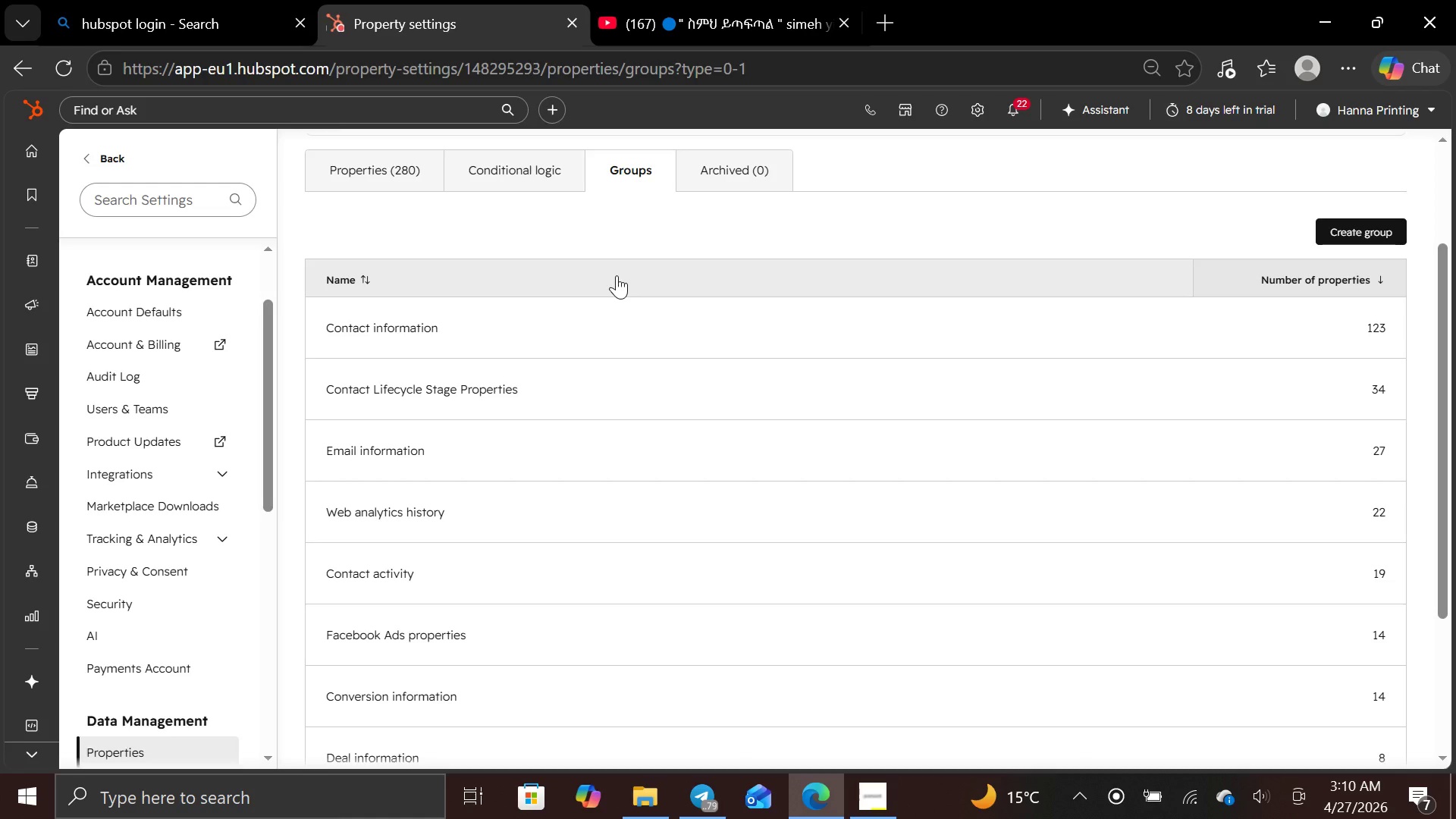 
left_click([1301, 284])
 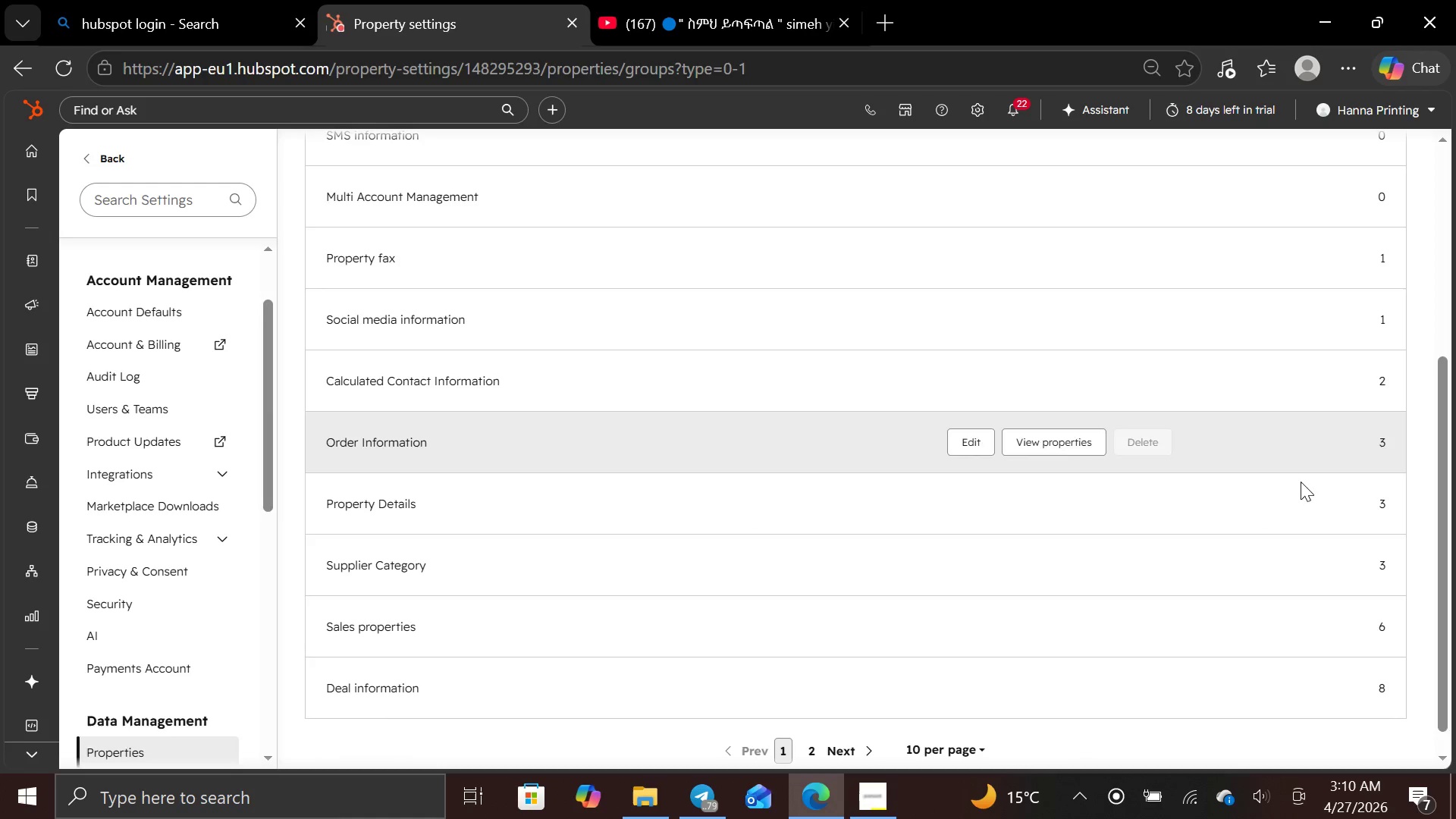 
wait(5.5)
 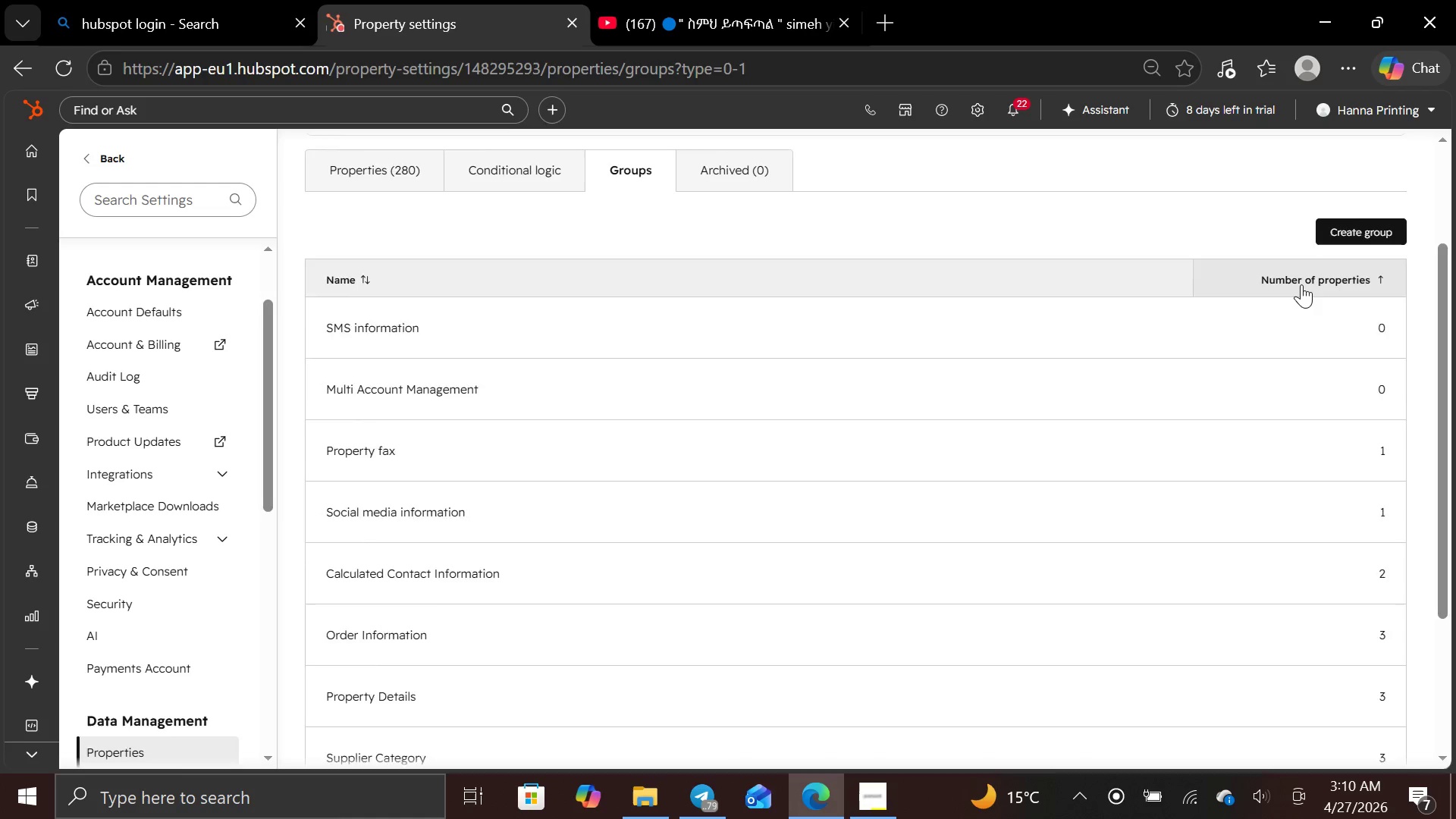 
left_click([1282, 559])
 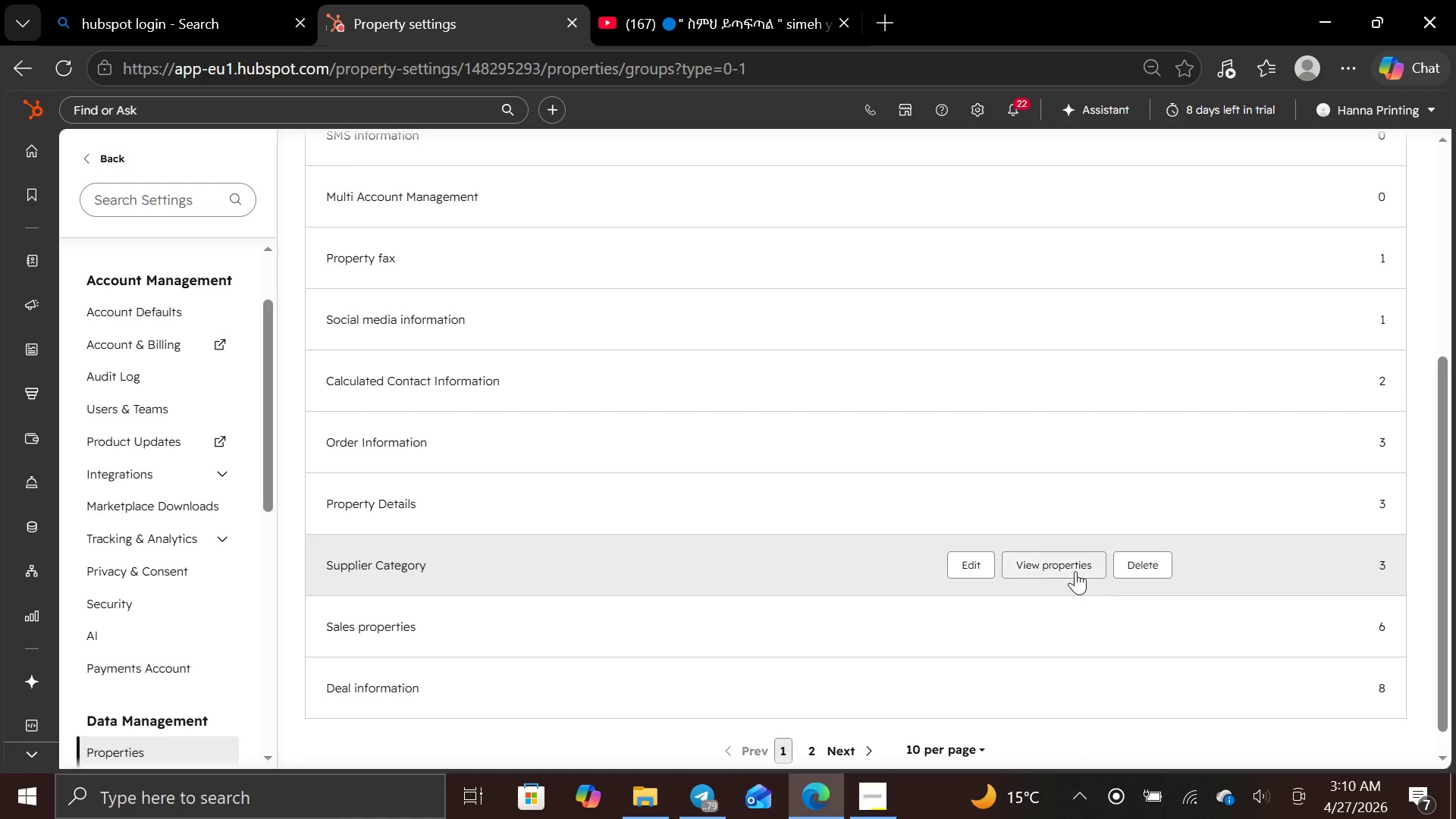 
left_click([1075, 570])
 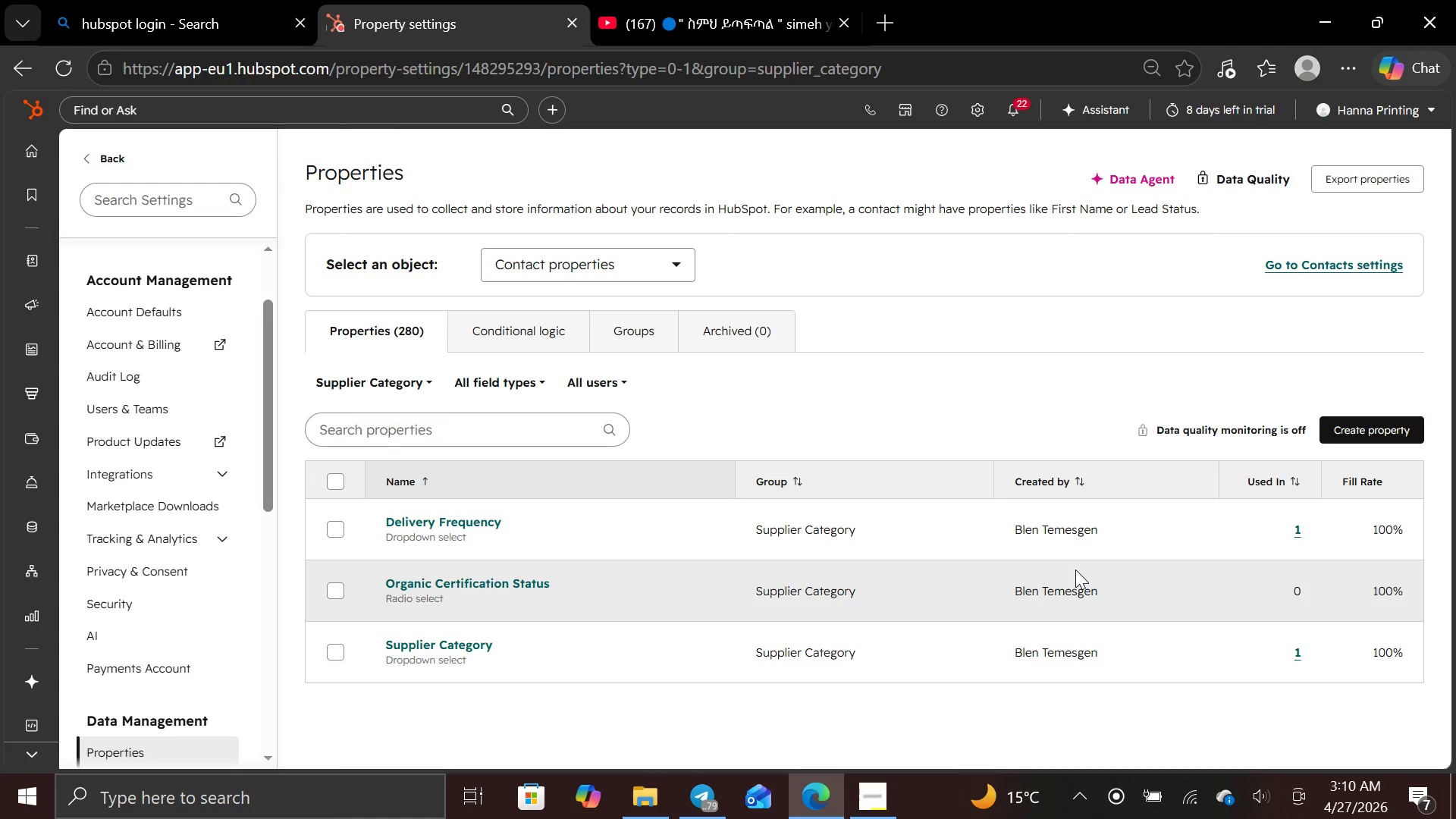 
wait(8.92)
 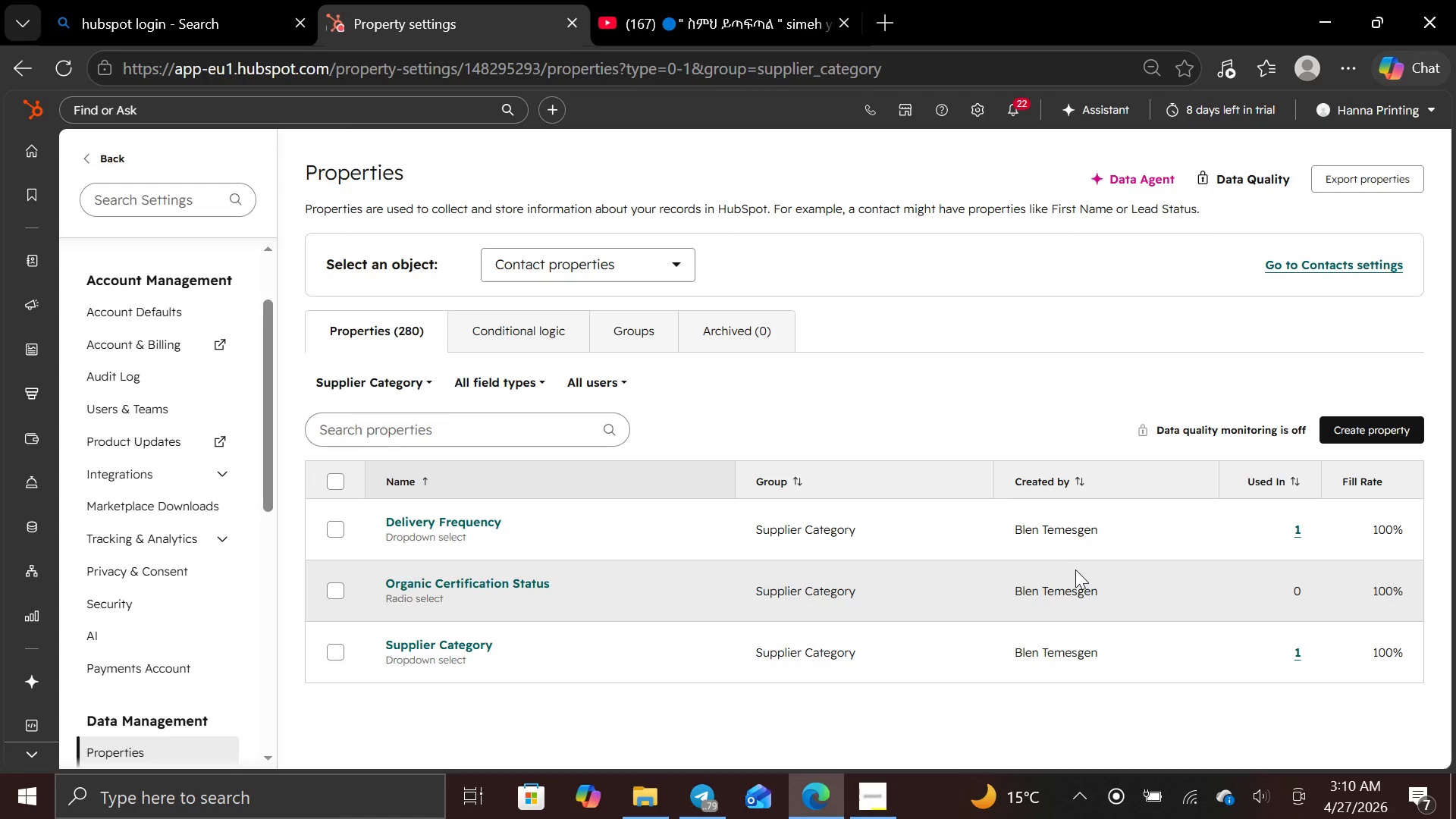 
left_click([28, 266])
 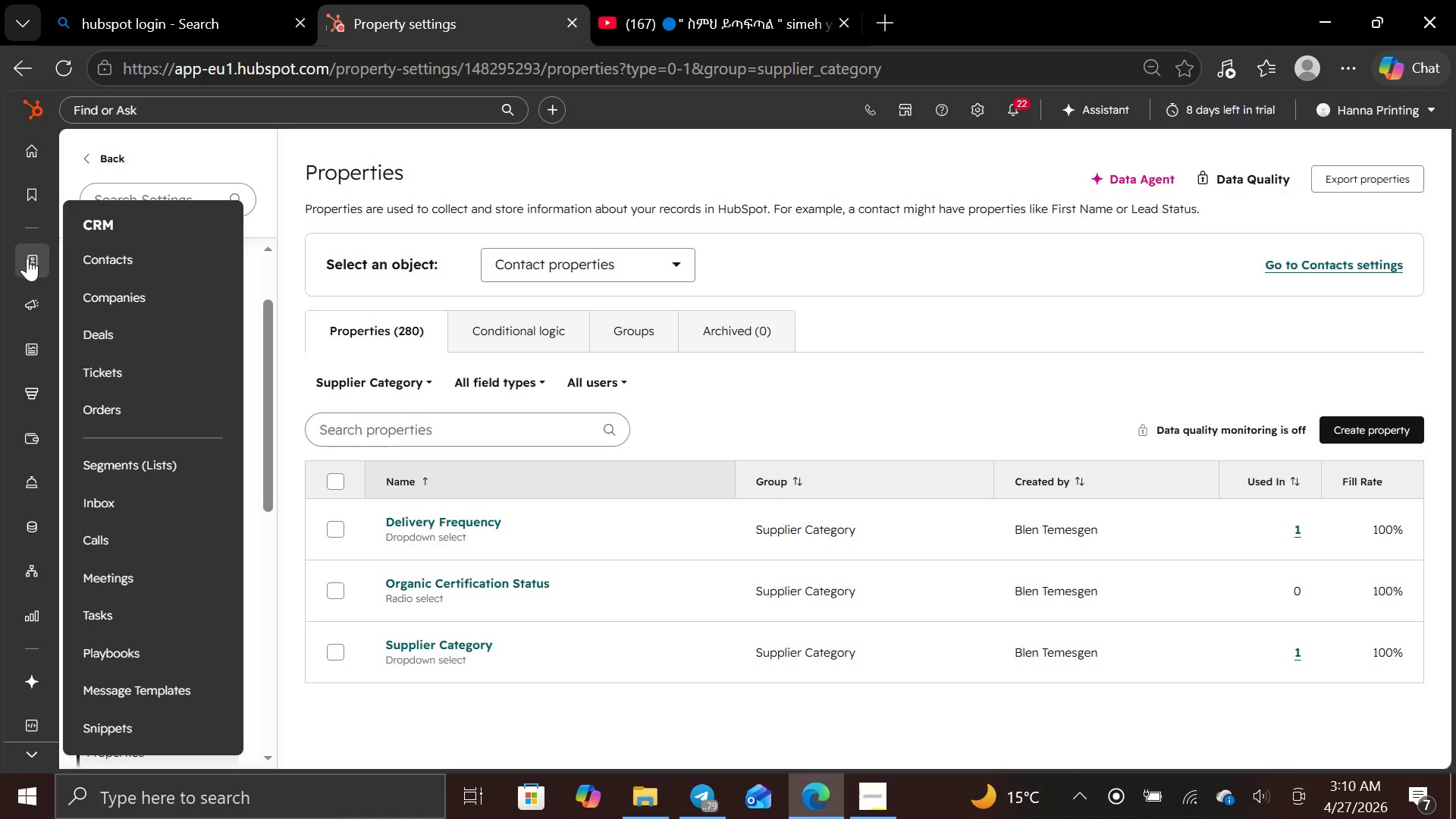 
left_click([101, 256])
 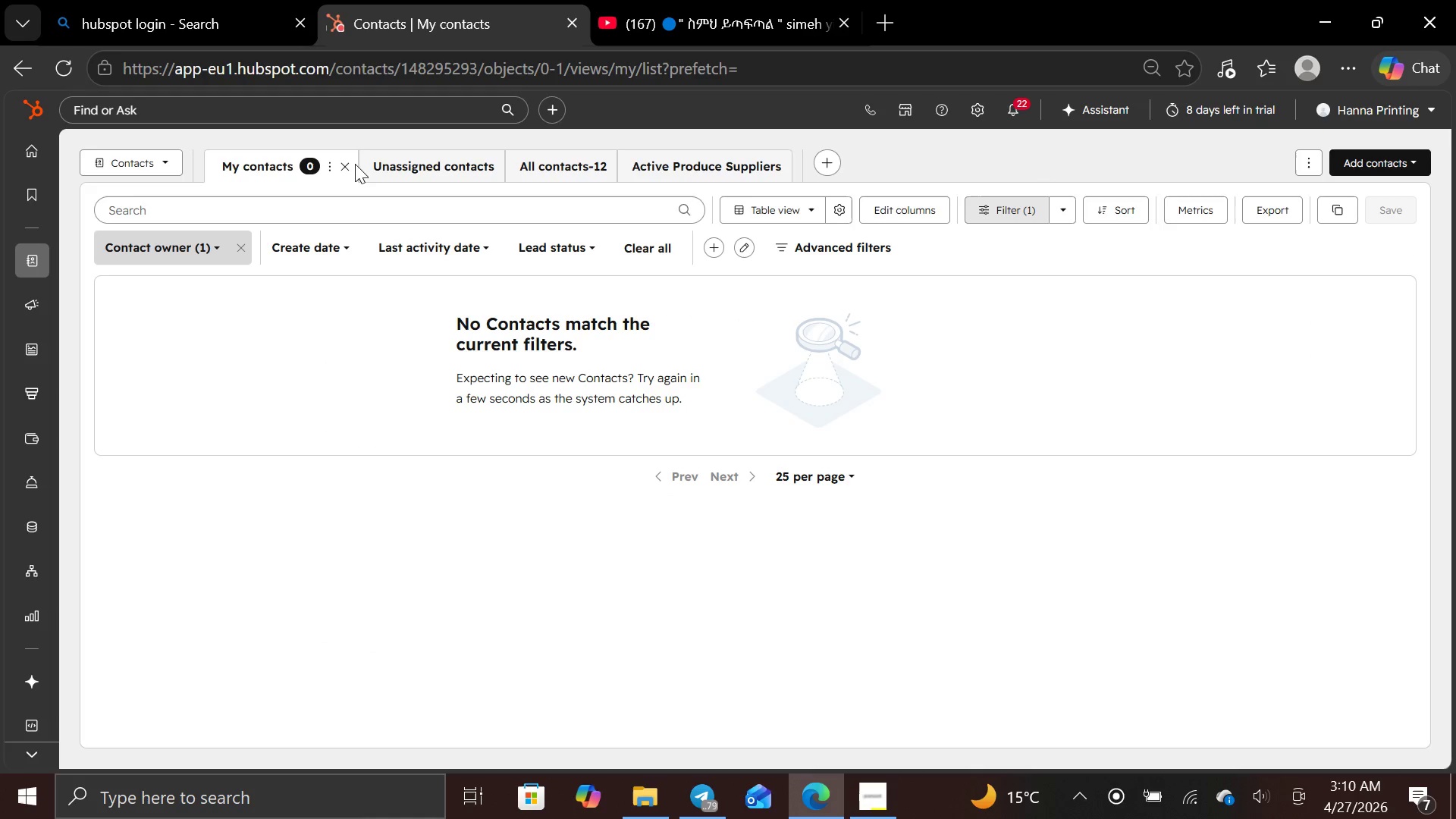 
wait(5.78)
 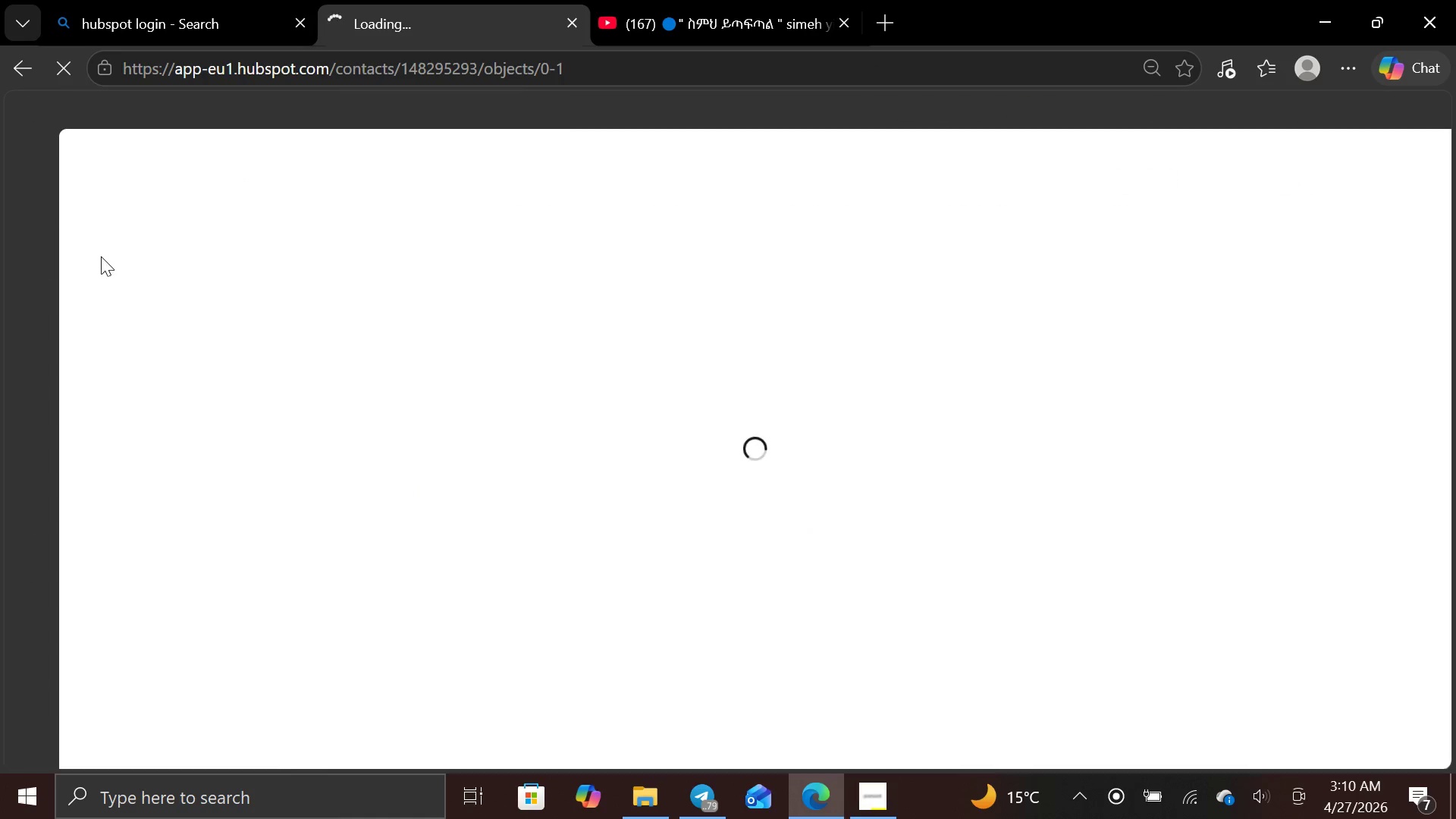 
left_click([348, 170])
 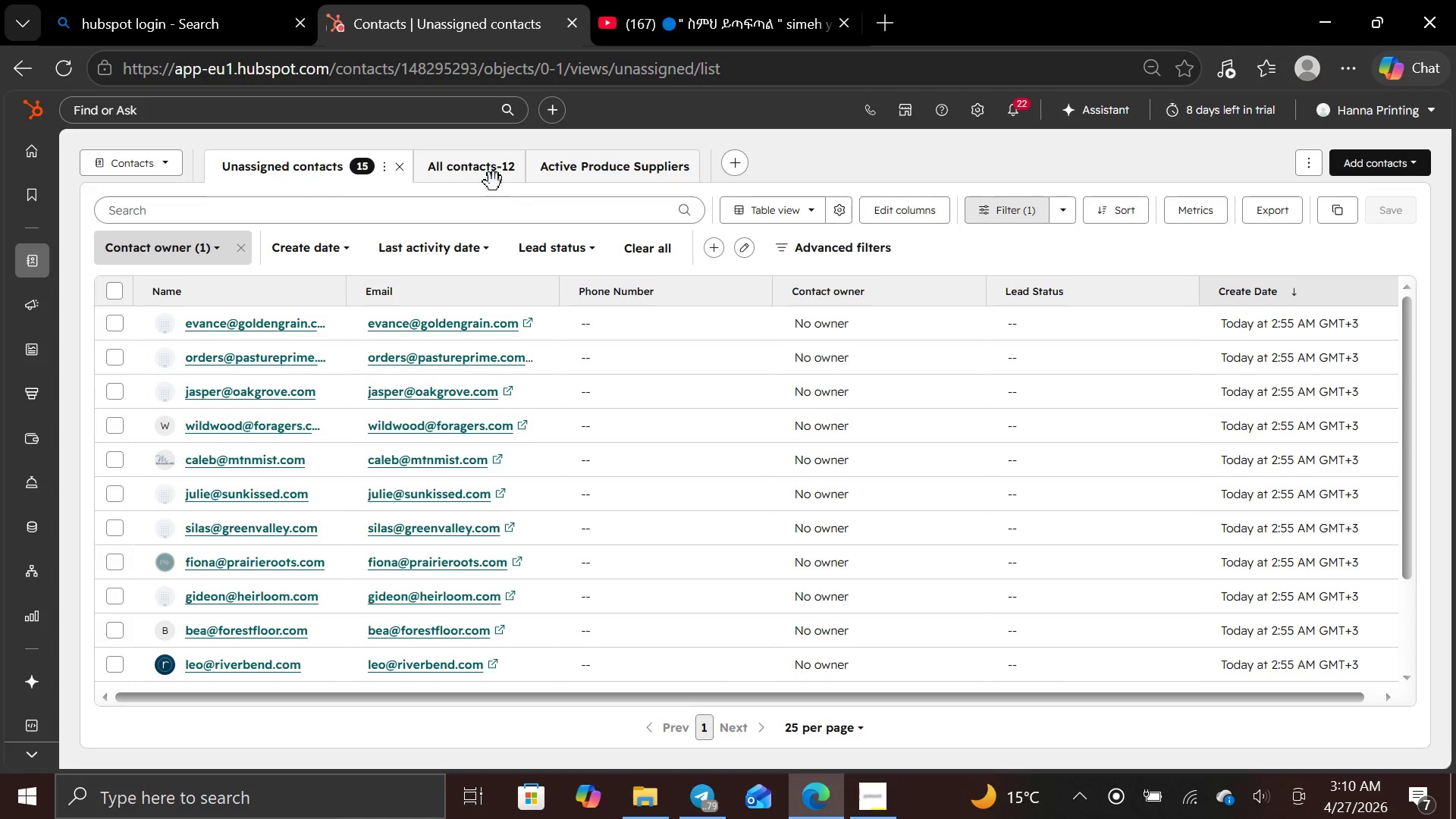 
left_click([464, 170])
 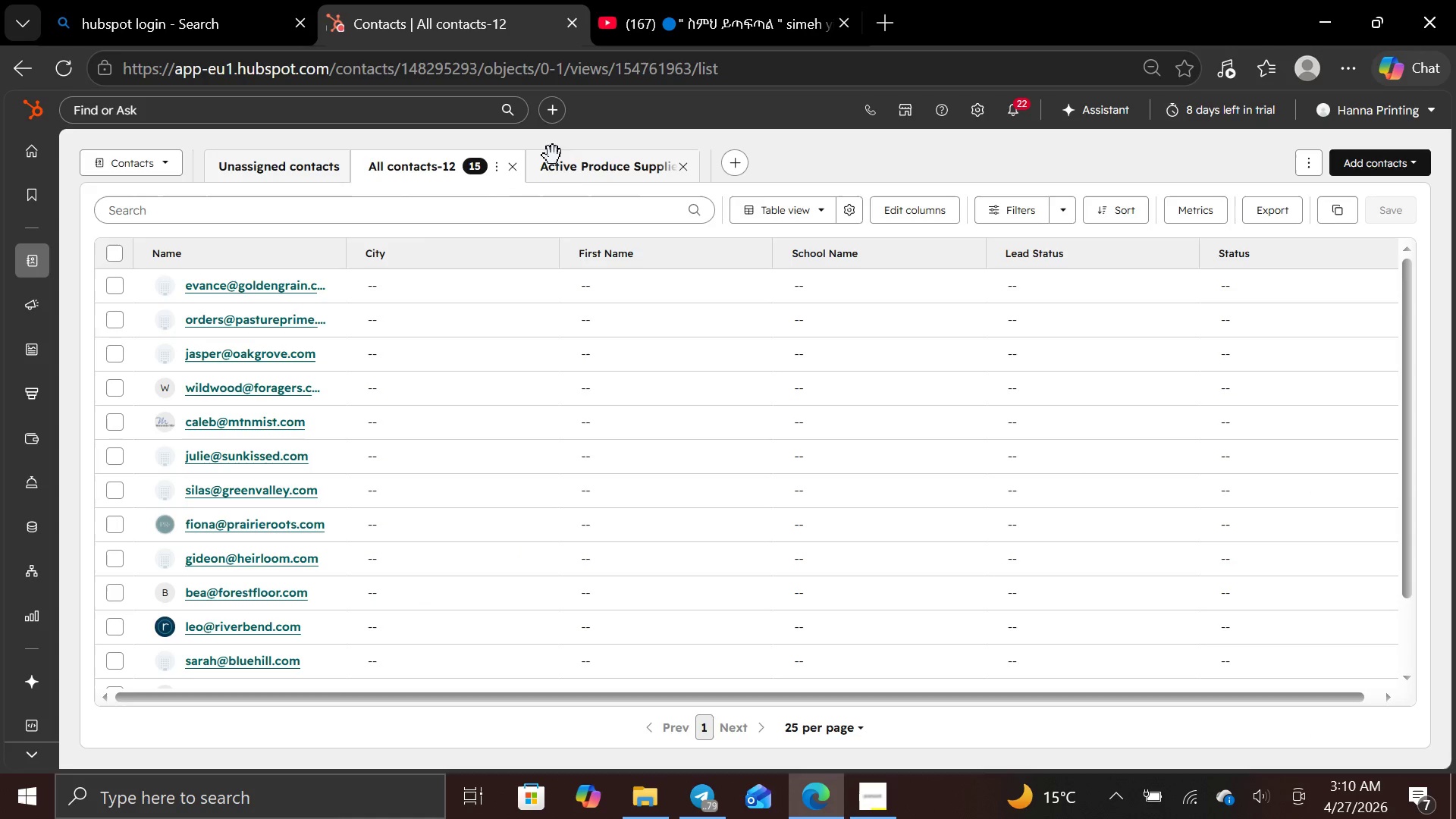 
left_click([582, 171])
 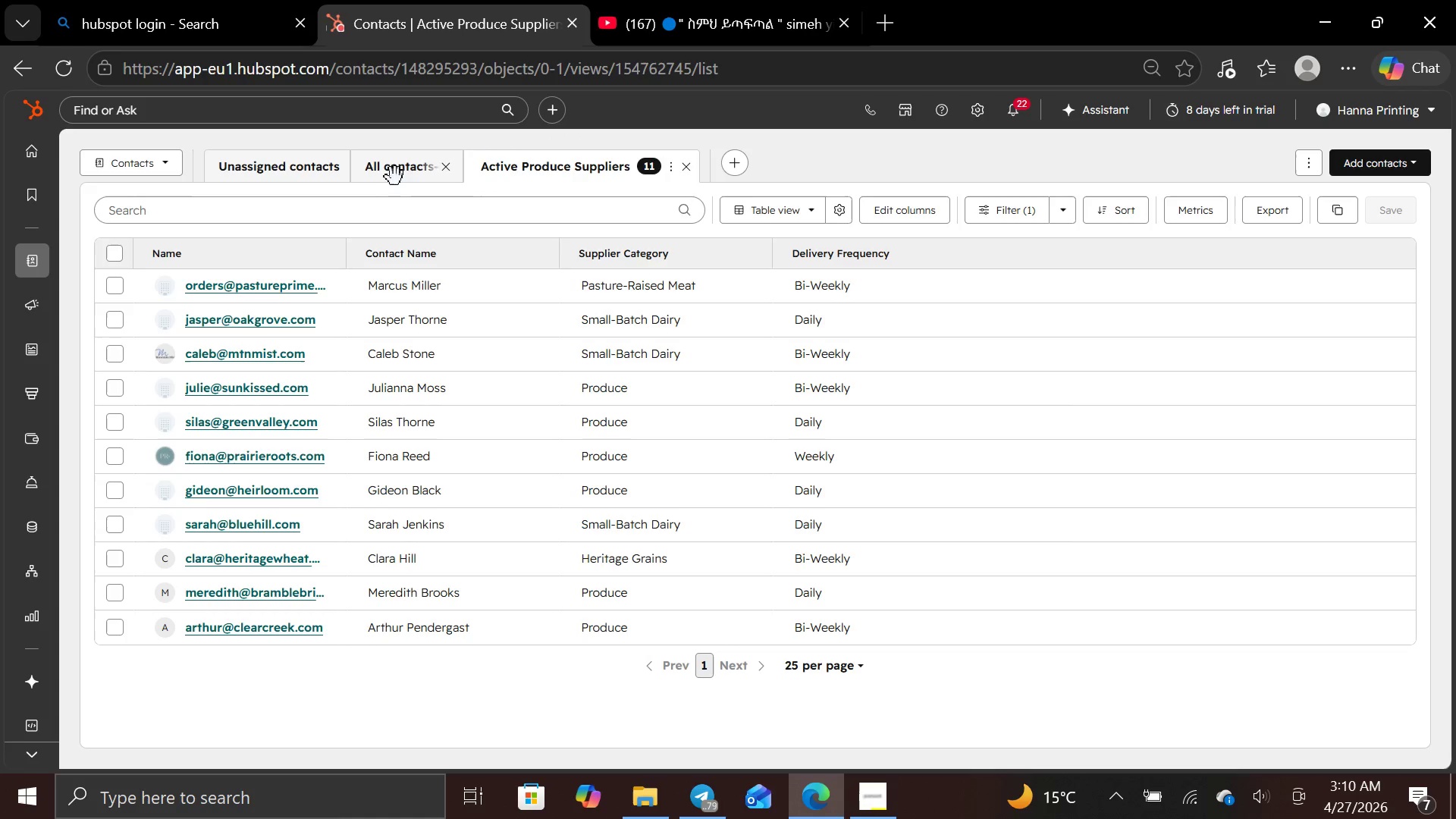 
wait(7.33)
 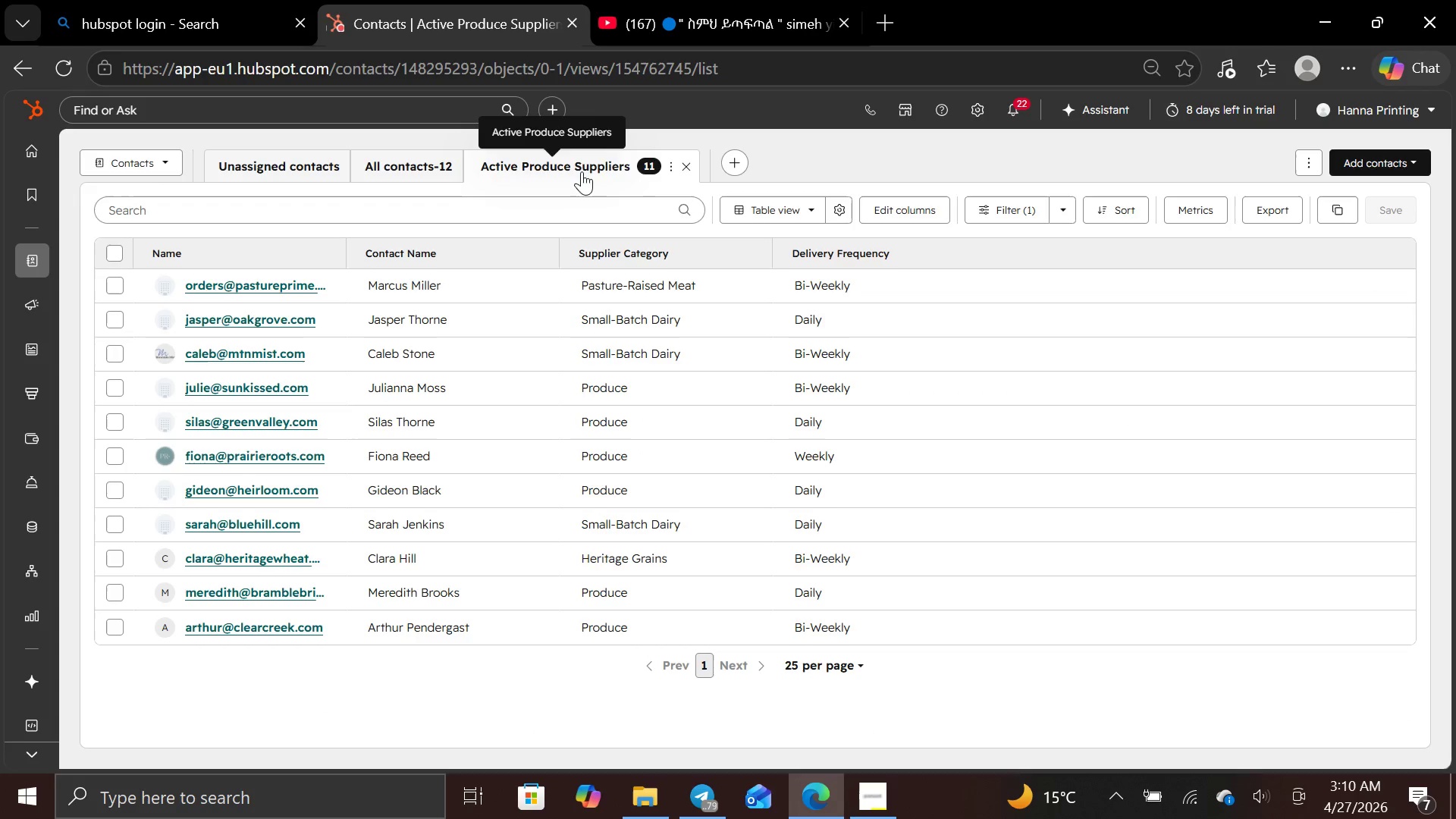 
left_click([406, 168])
 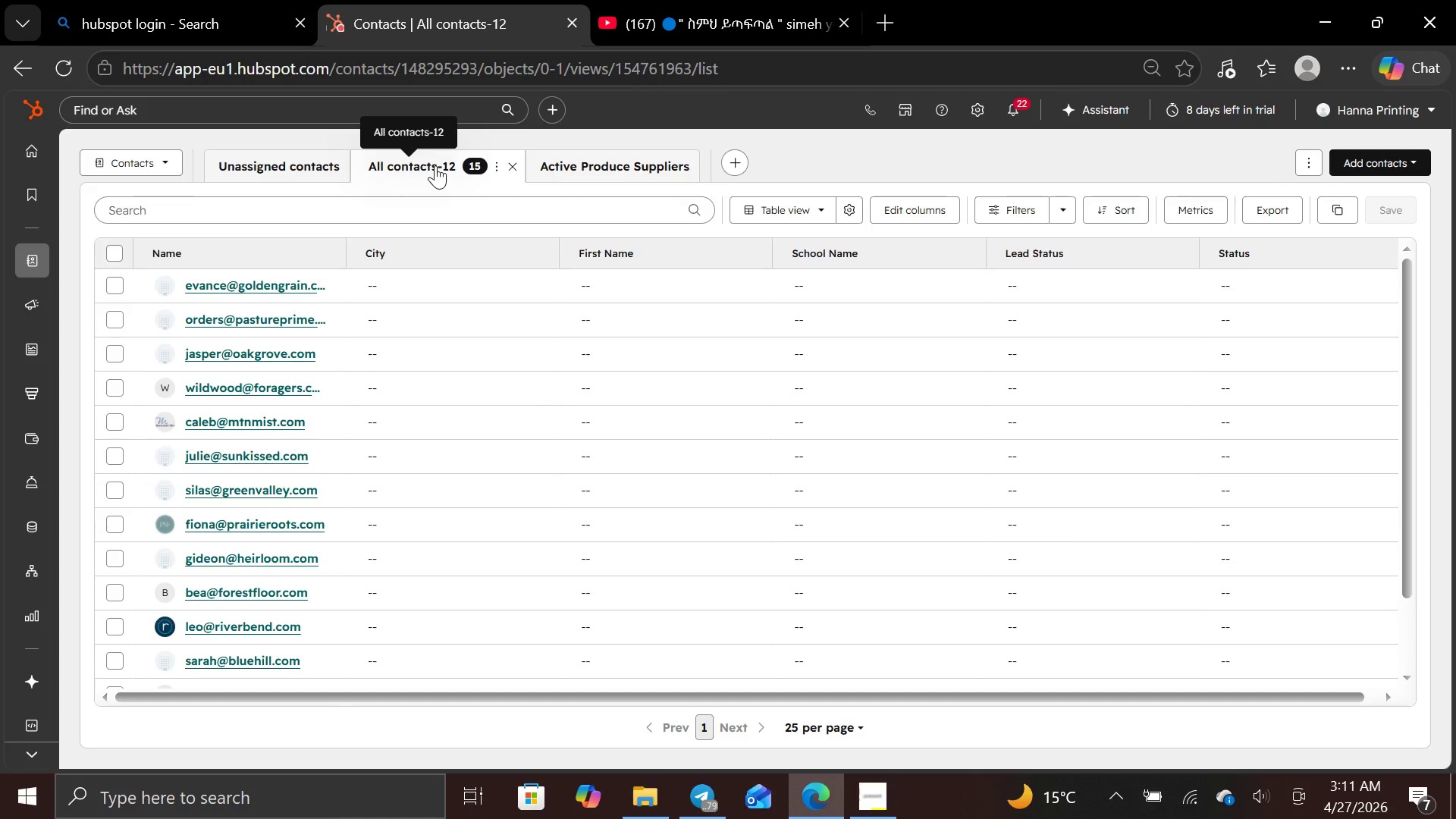 
wait(6.19)
 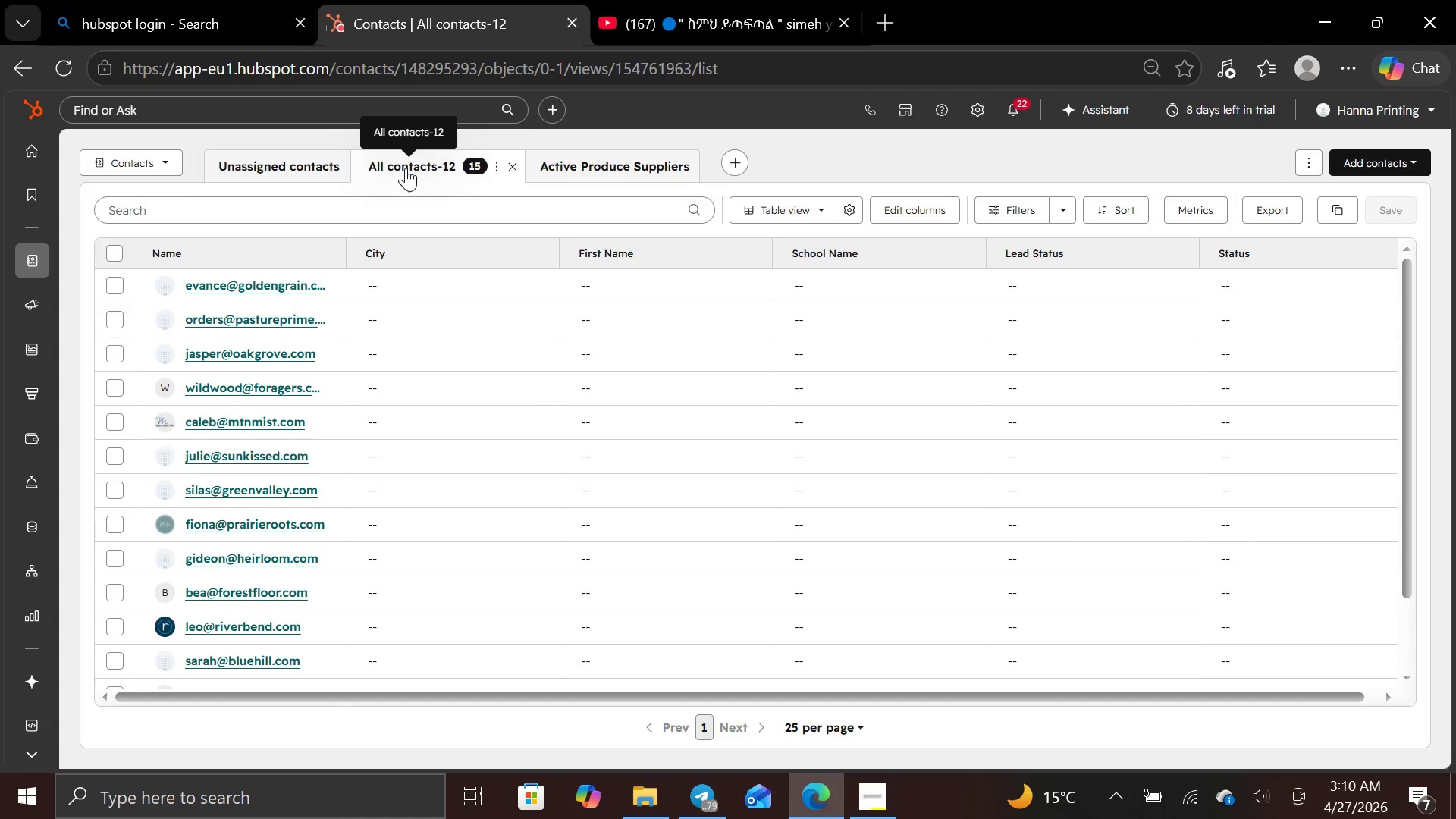 
mouse_move([586, 193])
 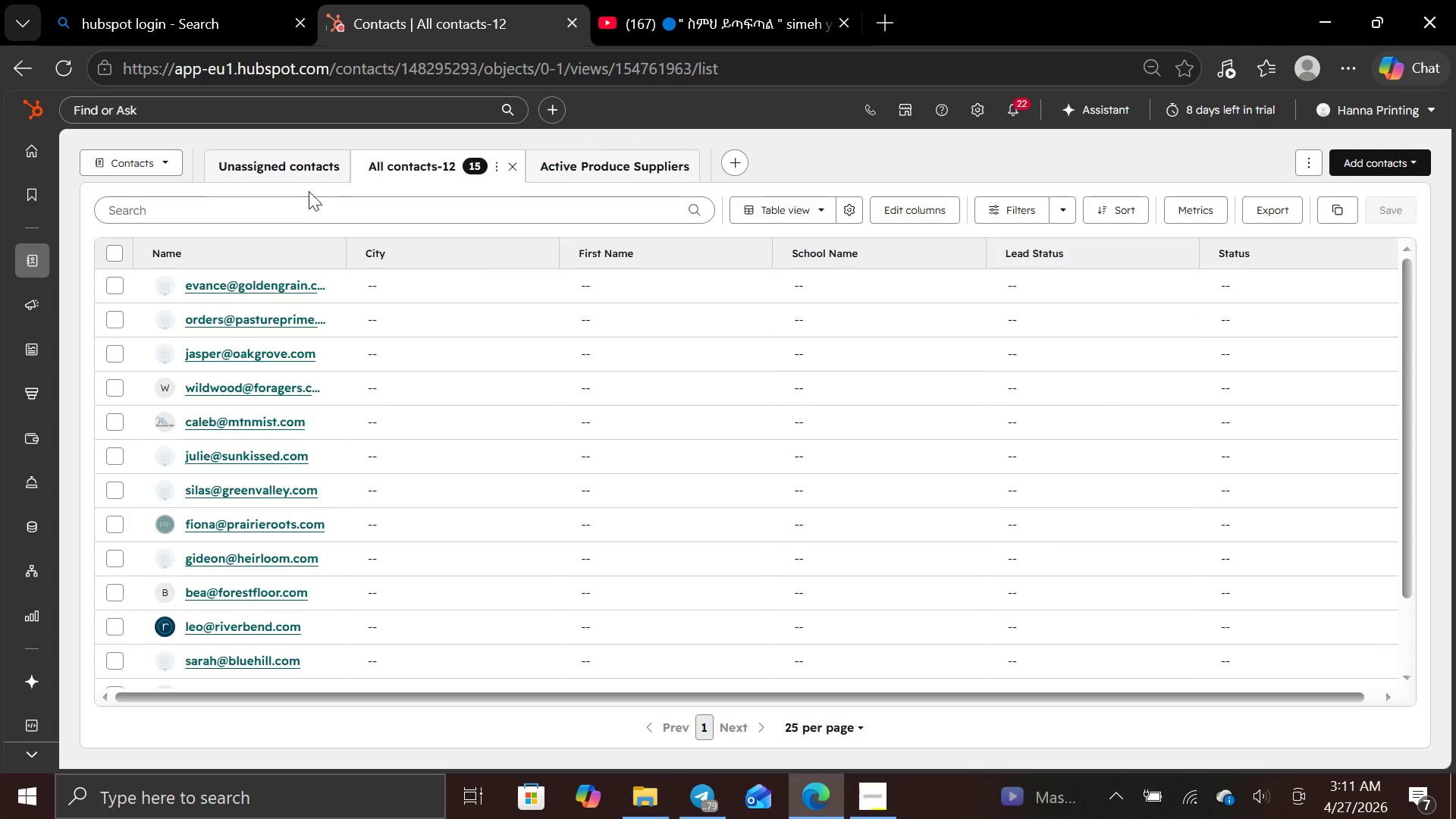 
left_click([297, 161])
 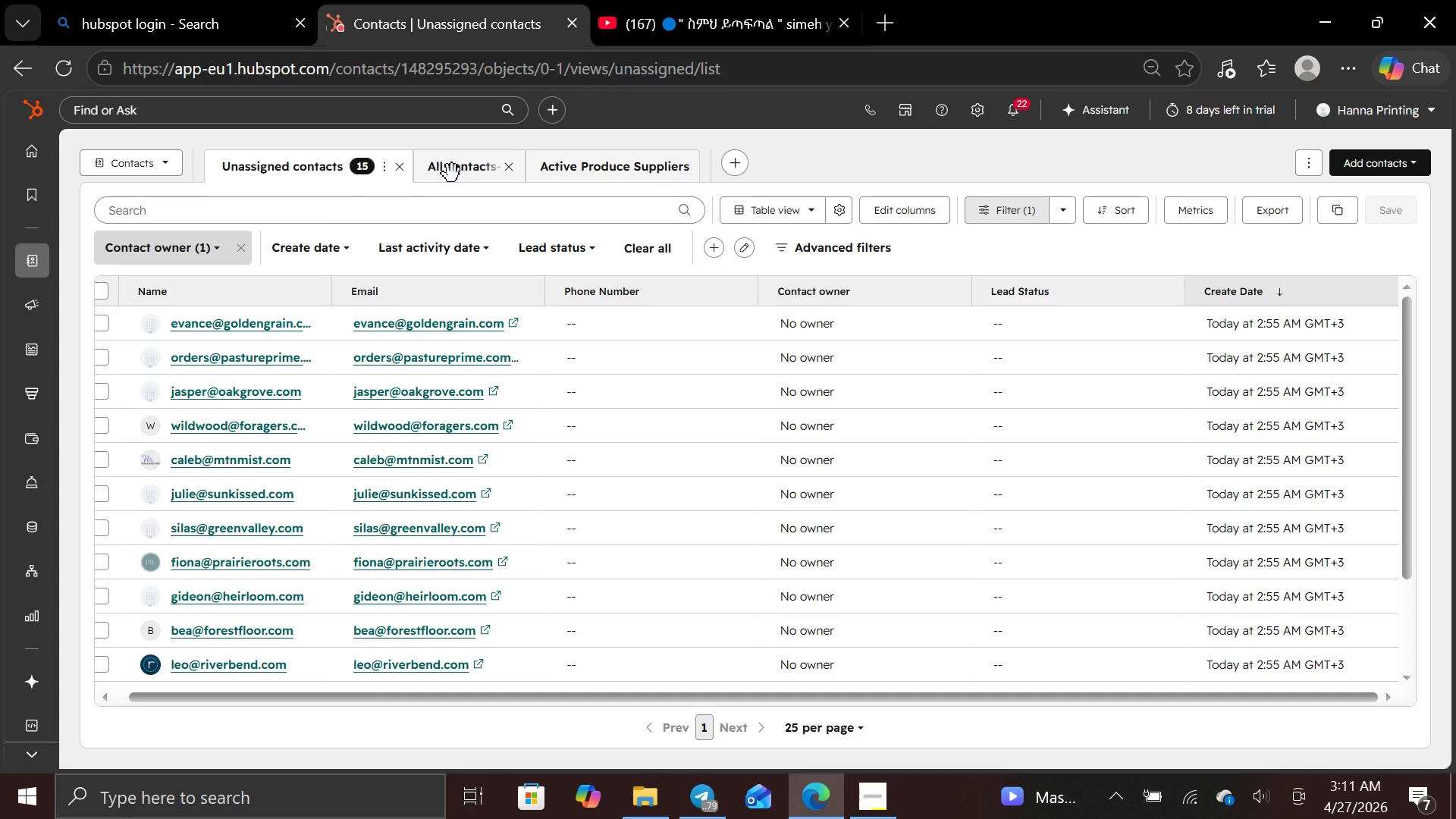 
left_click([463, 168])
 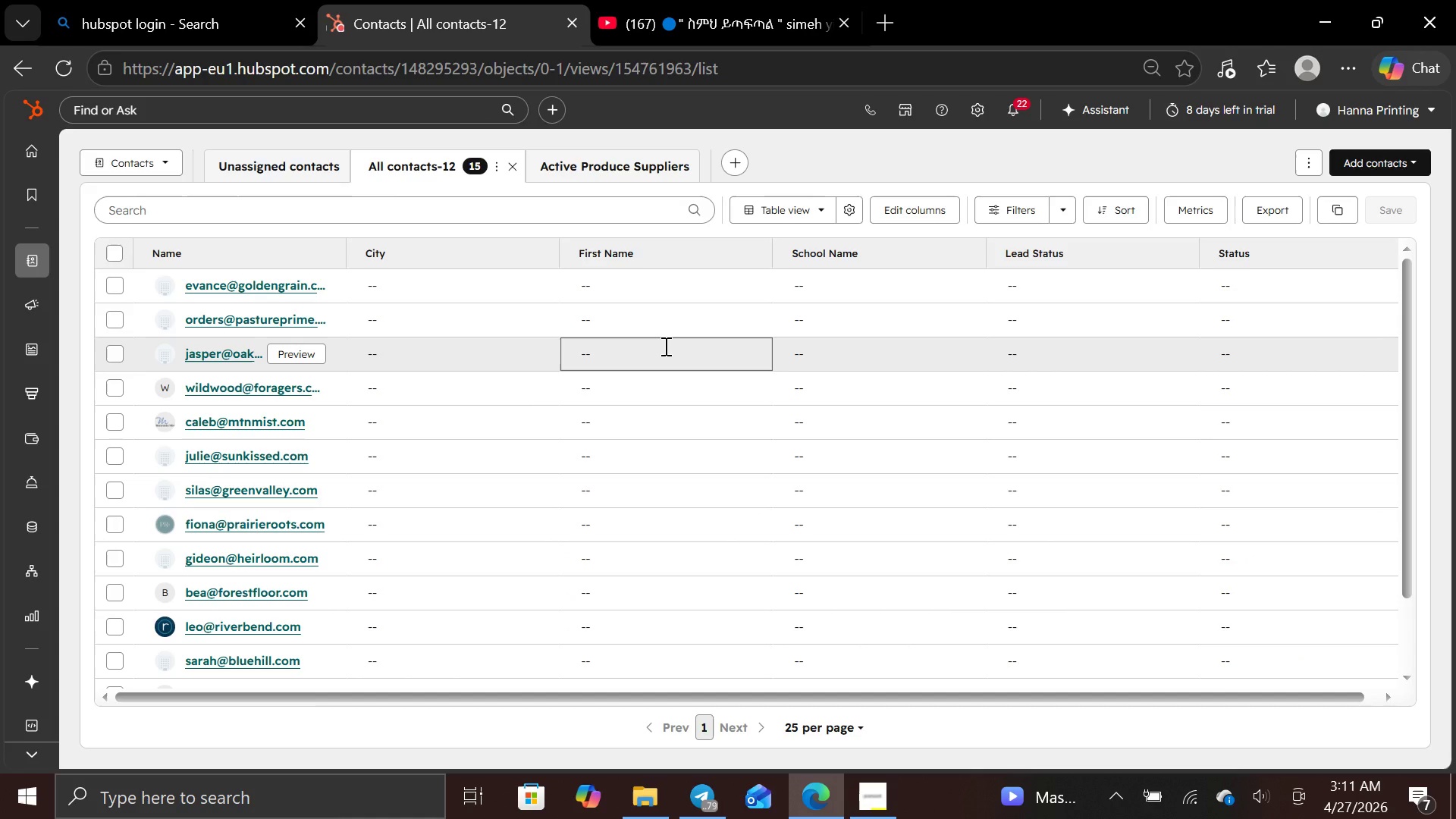 
wait(7.08)
 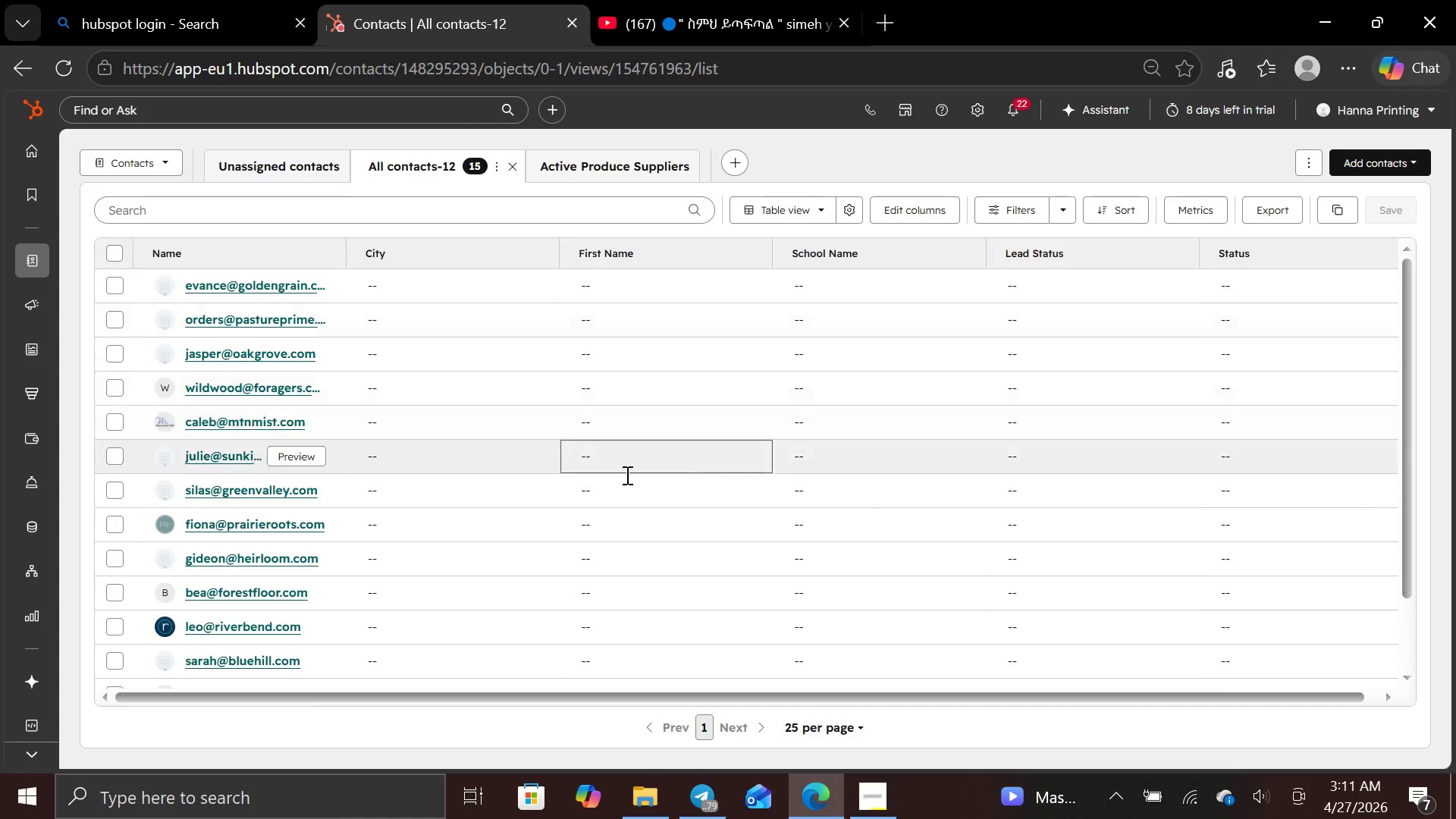 
left_click([608, 163])
 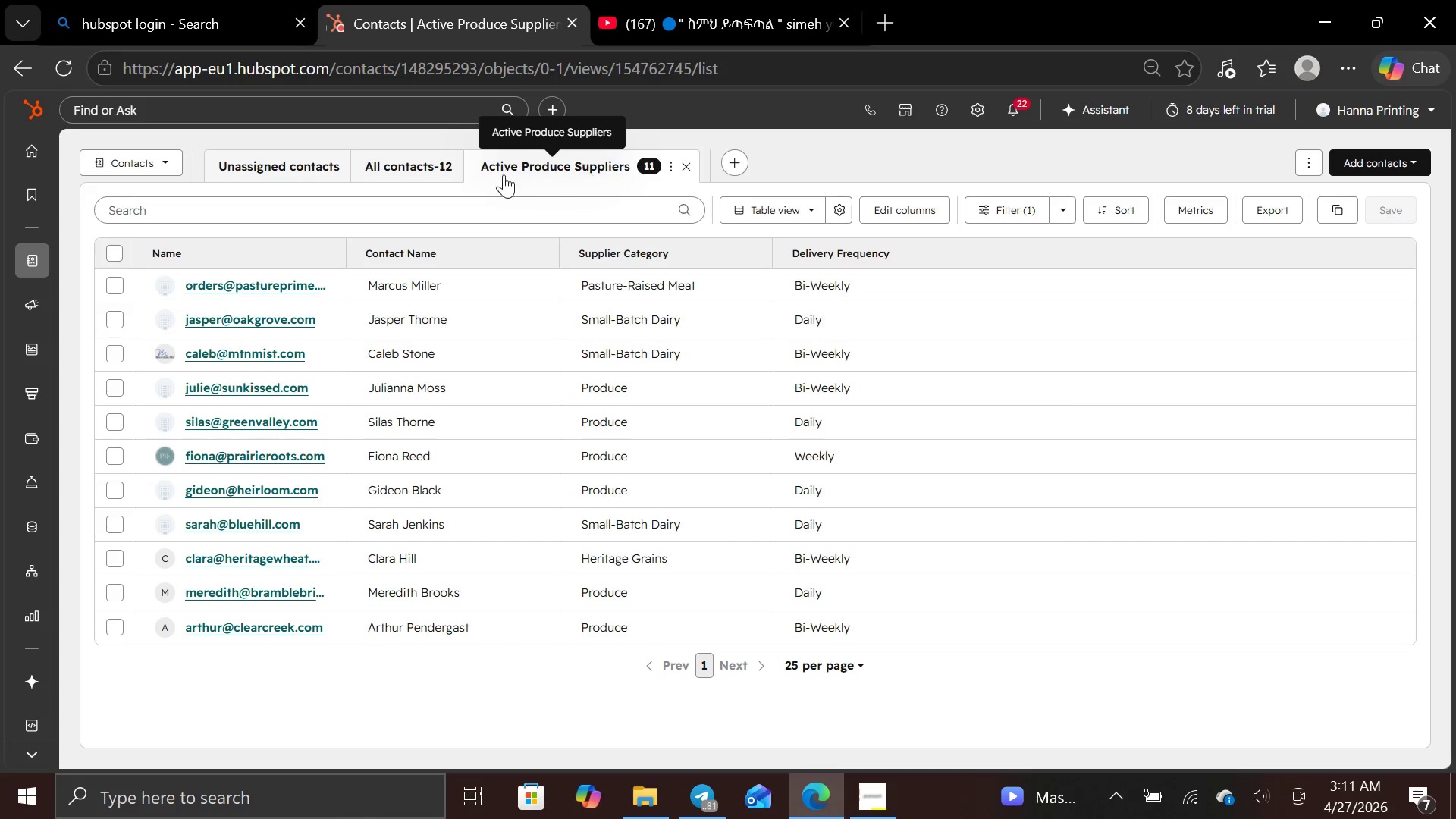 
left_click([410, 162])
 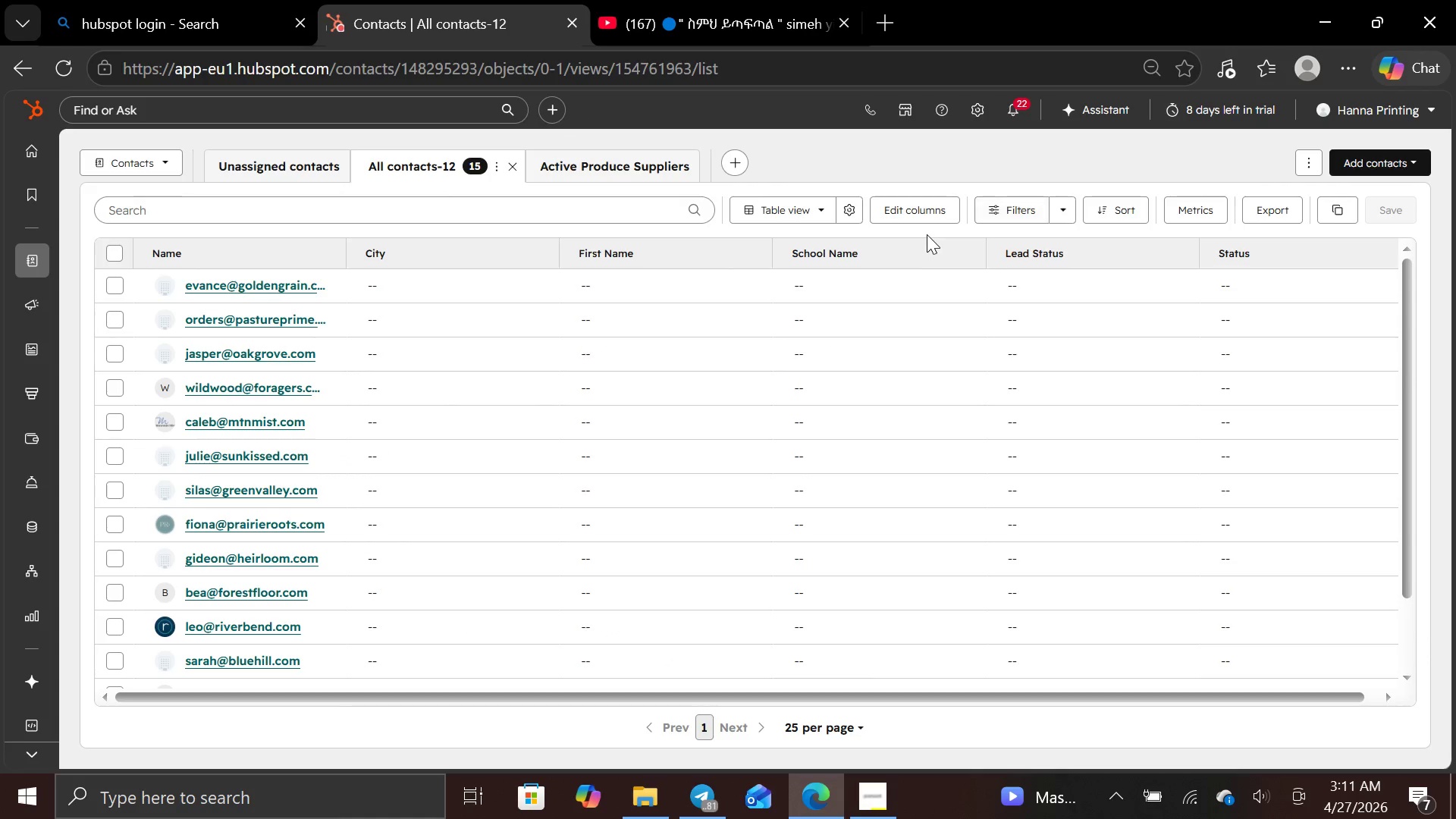 
left_click([918, 216])
 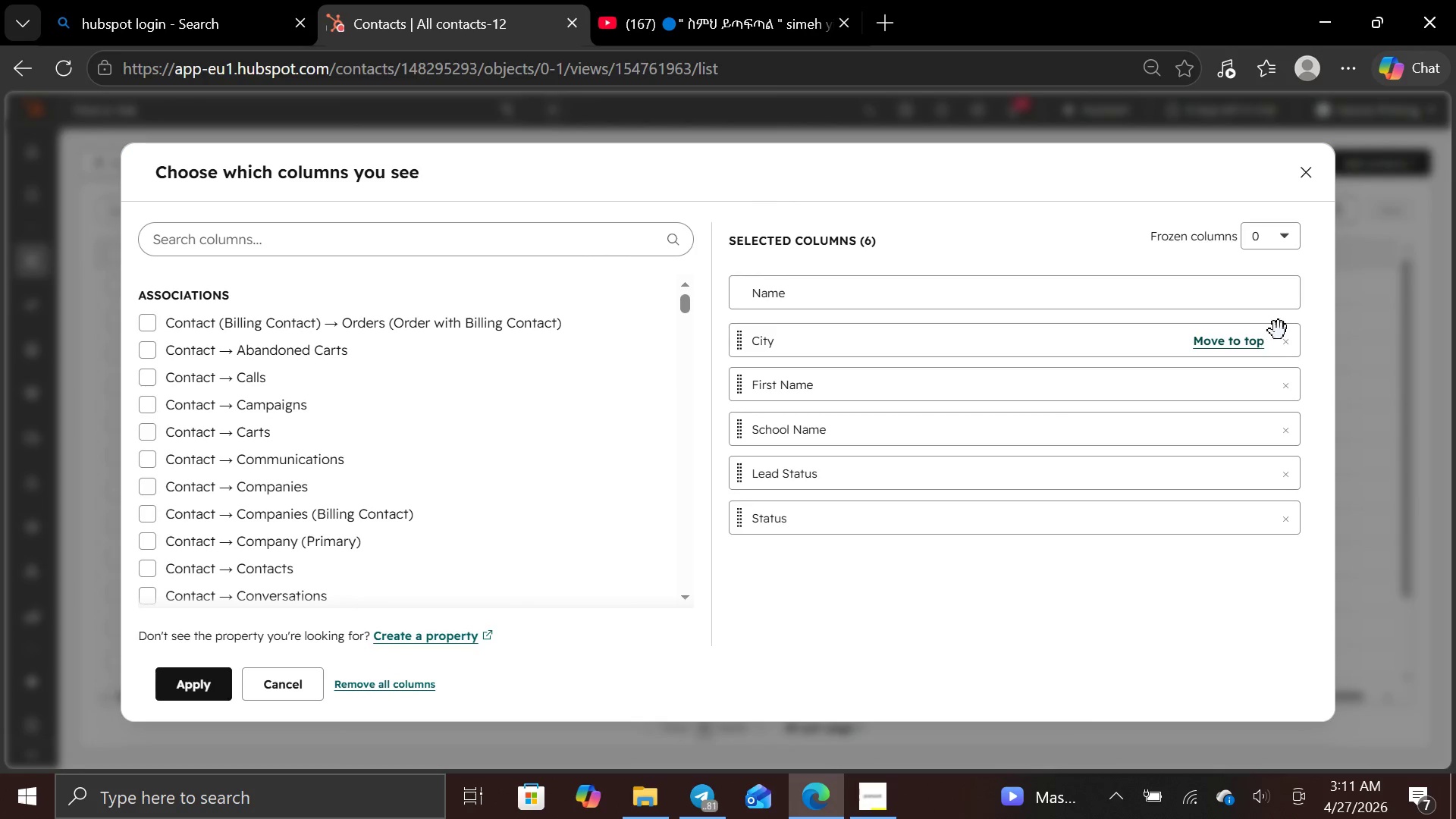 
wait(5.31)
 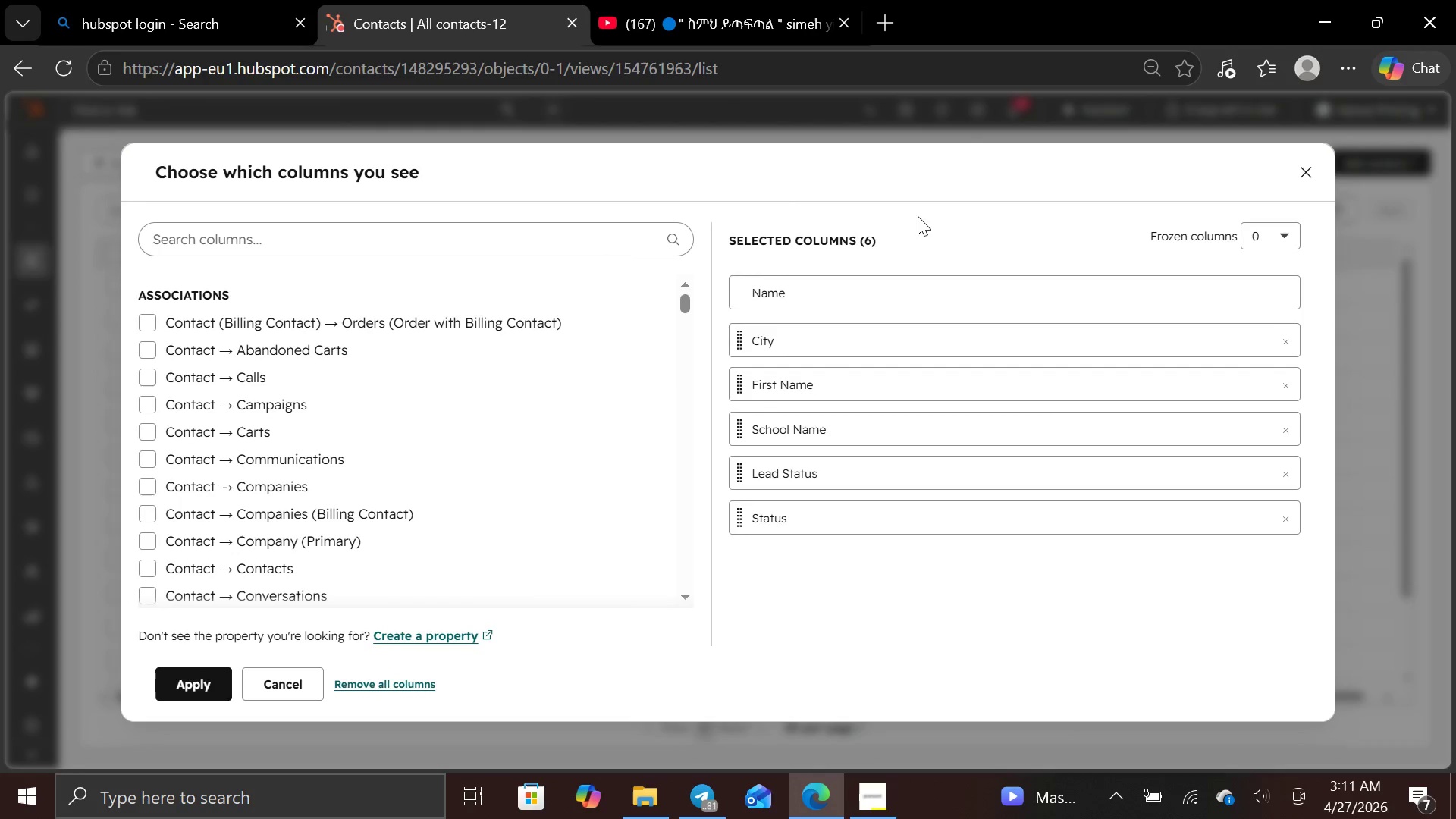 
left_click([1291, 344])
 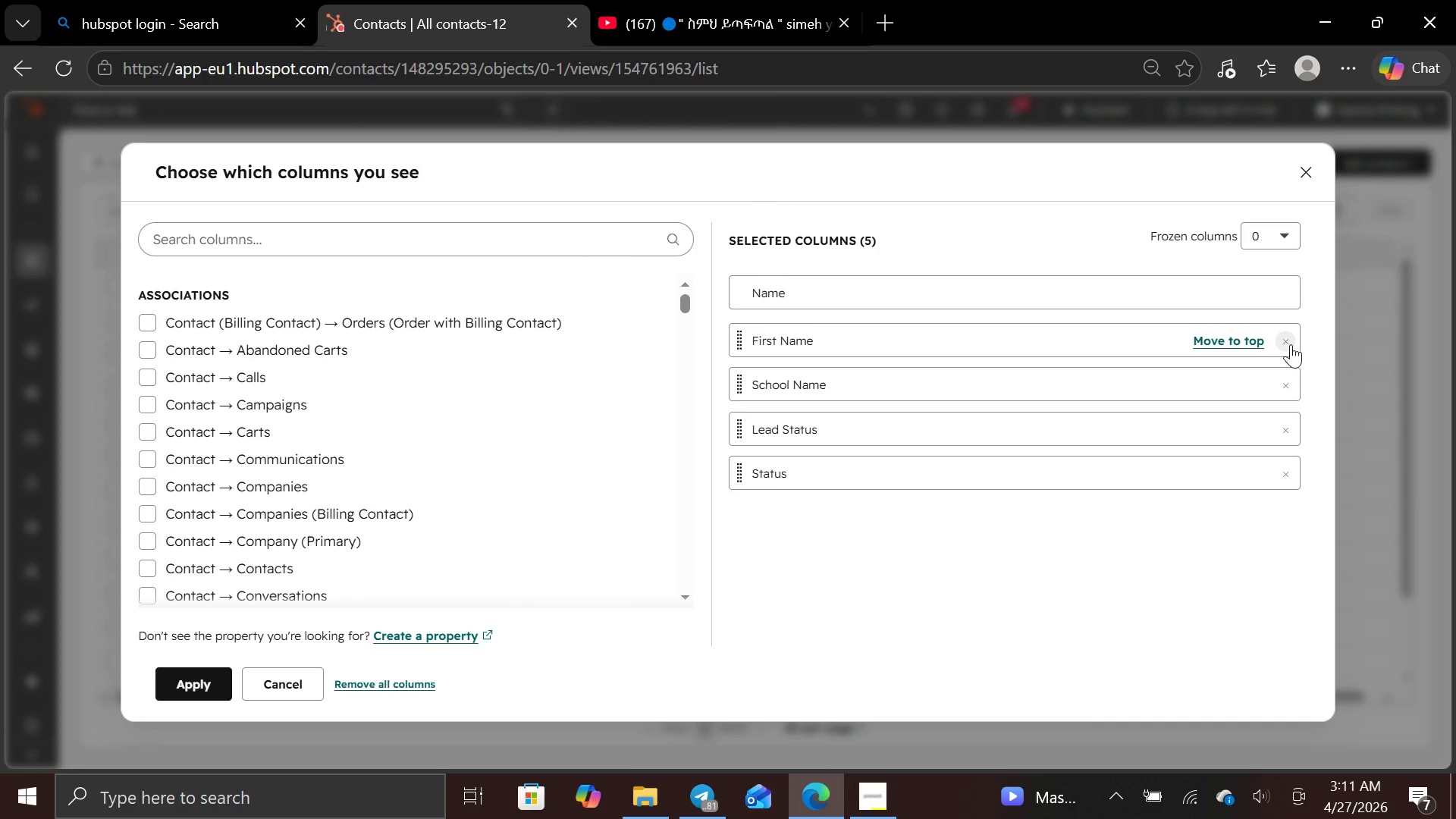 
left_click([1291, 344])
 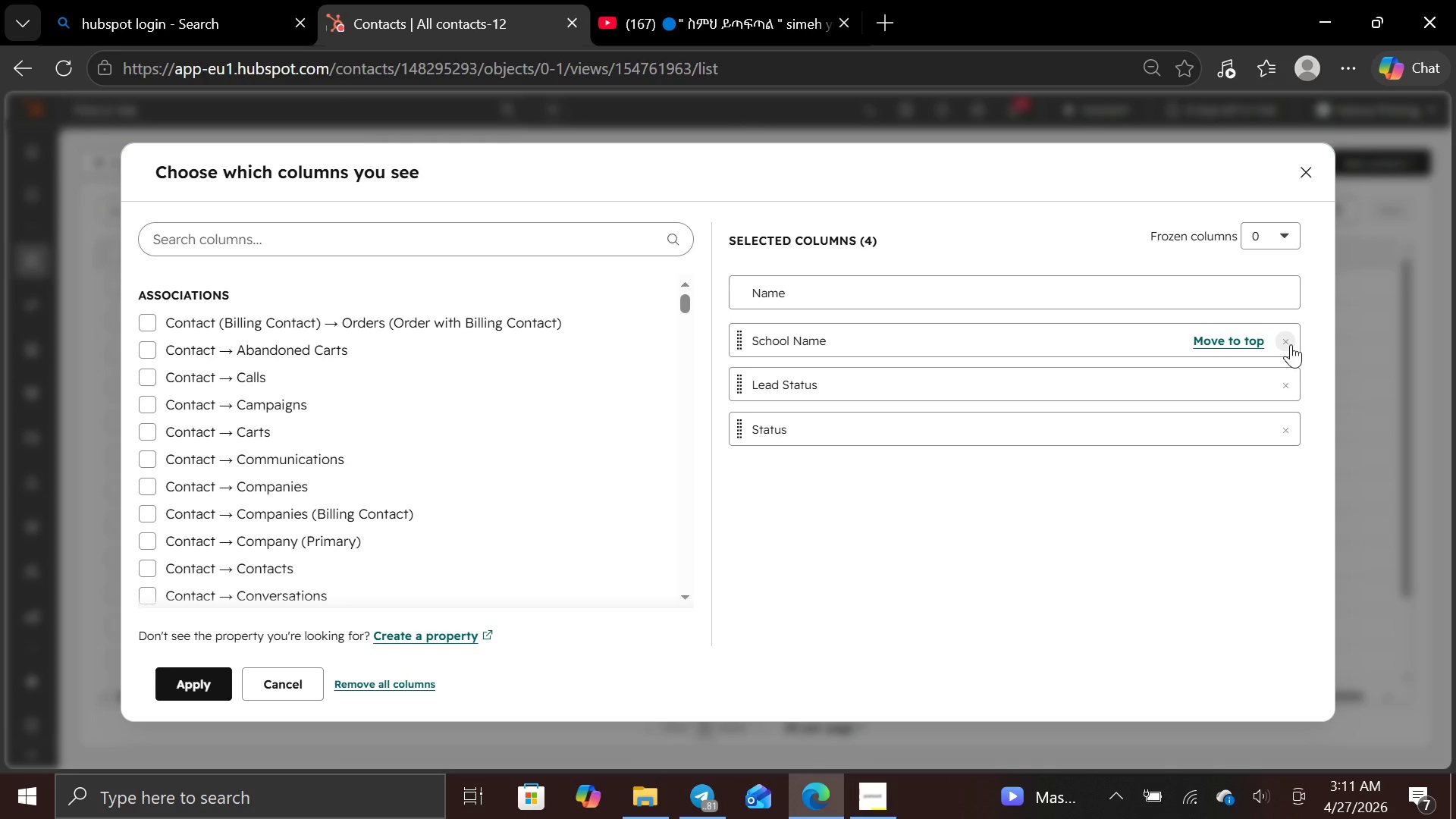 
left_click([1291, 344])
 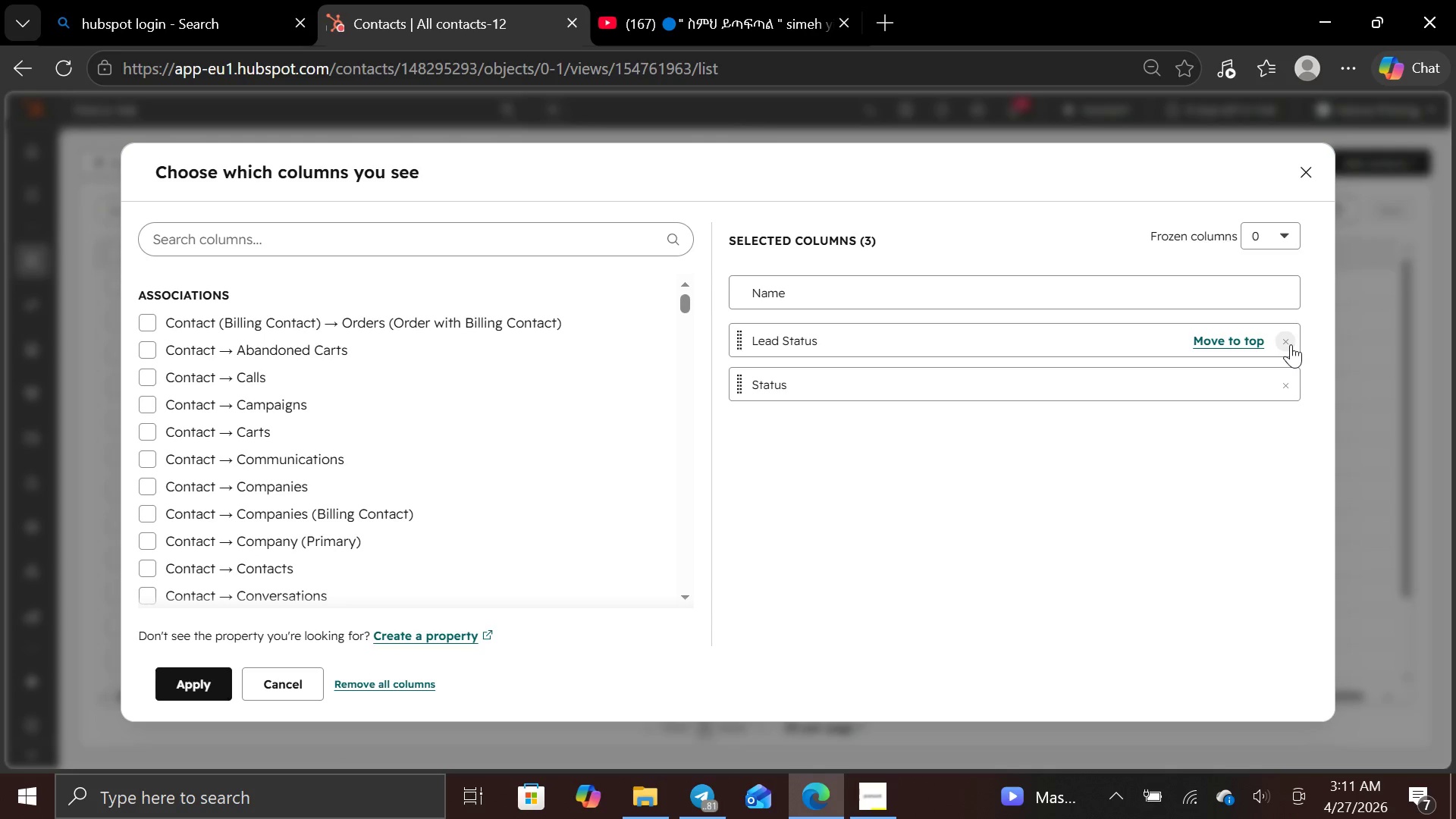 
left_click([1291, 344])
 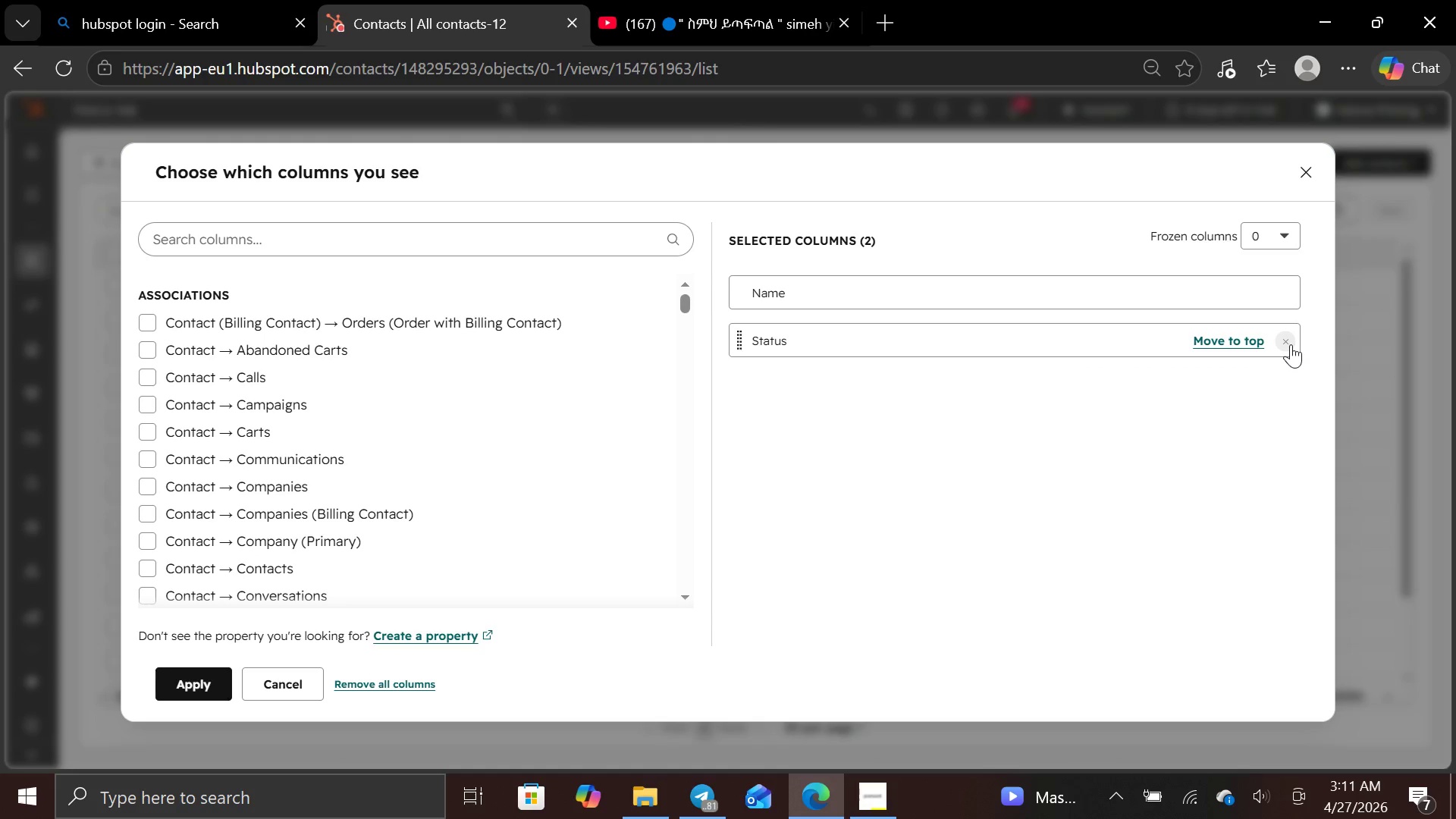 
left_click([1291, 344])
 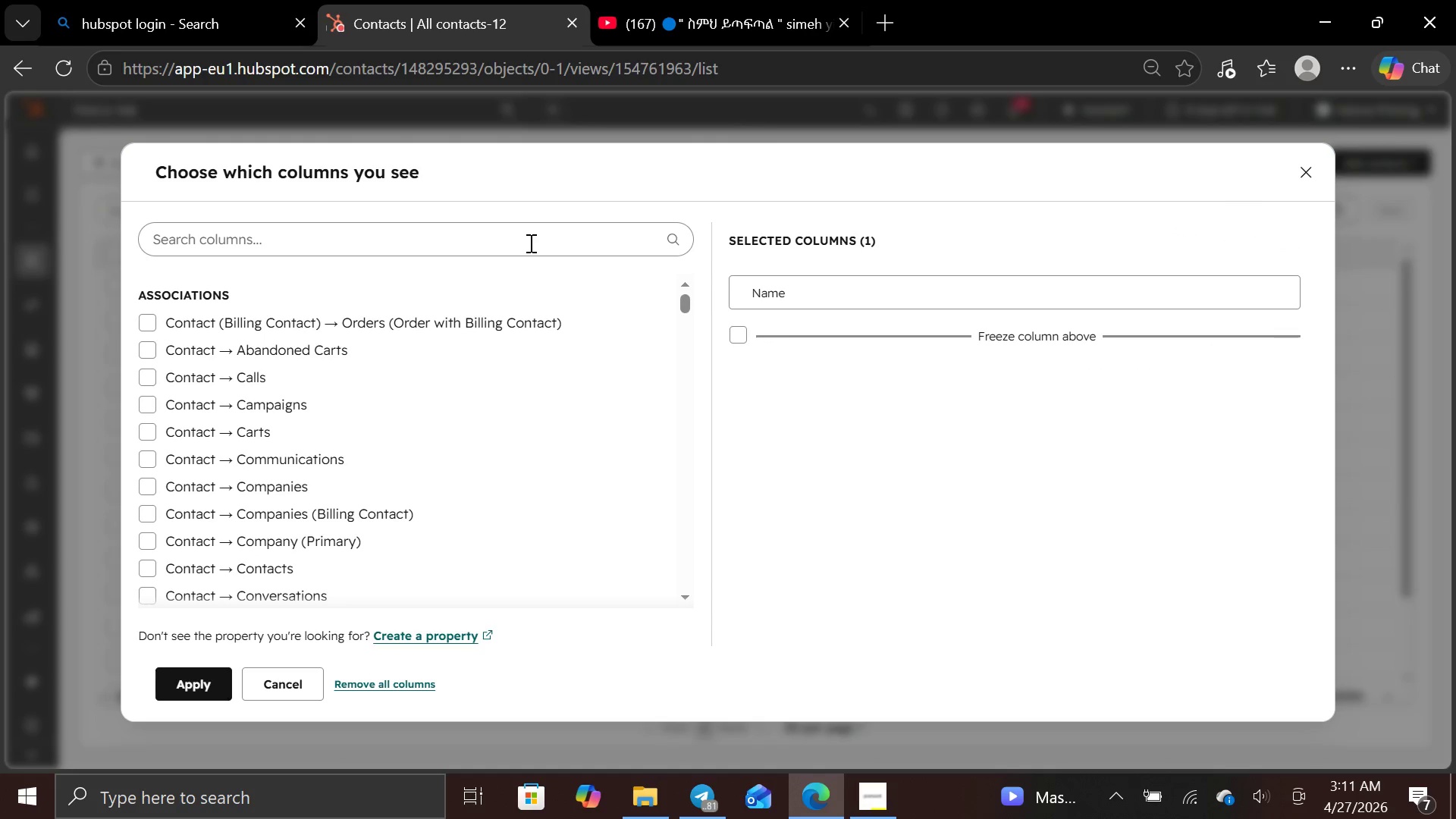 
left_click([529, 231])
 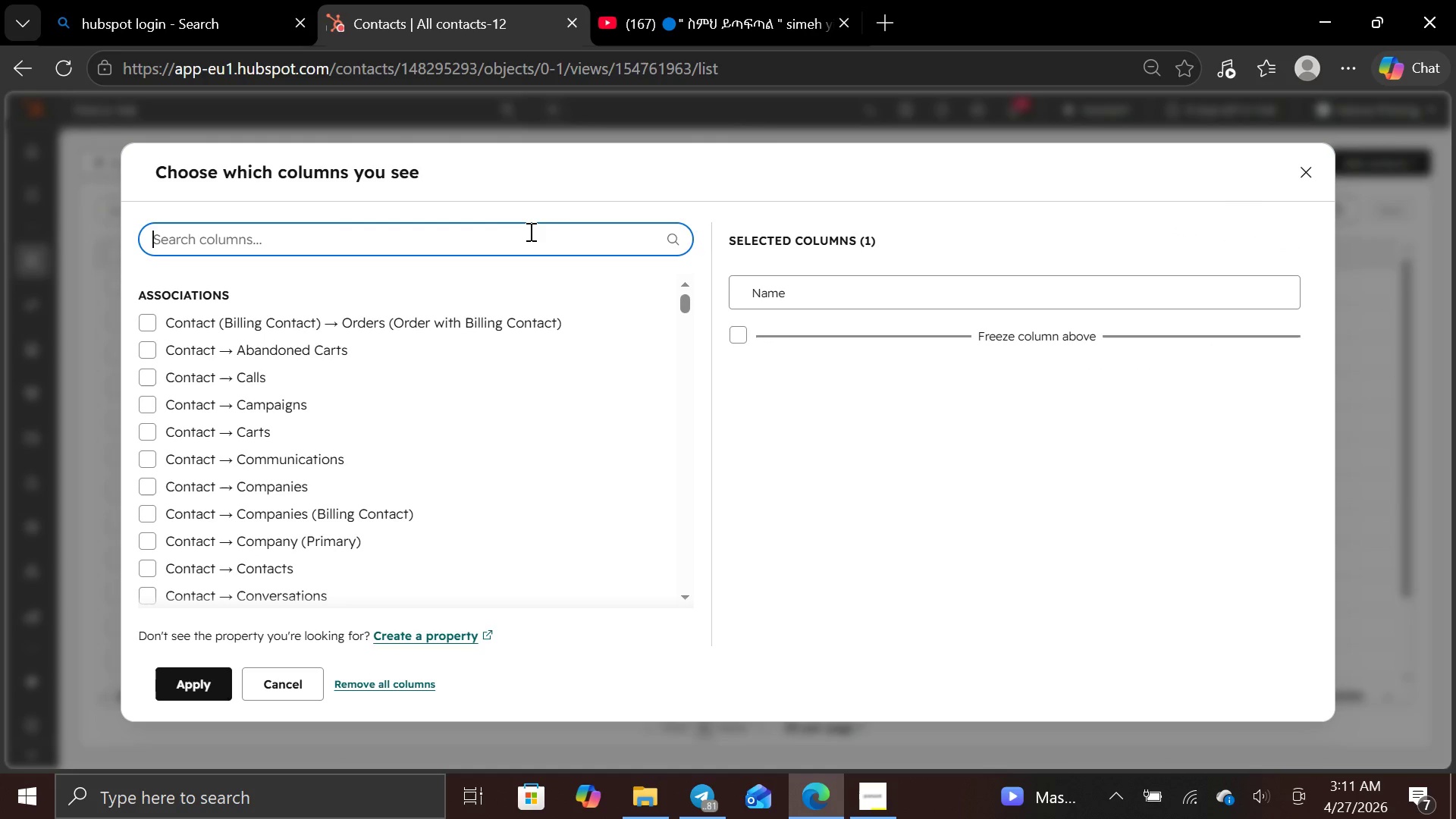 
type(contact n)
 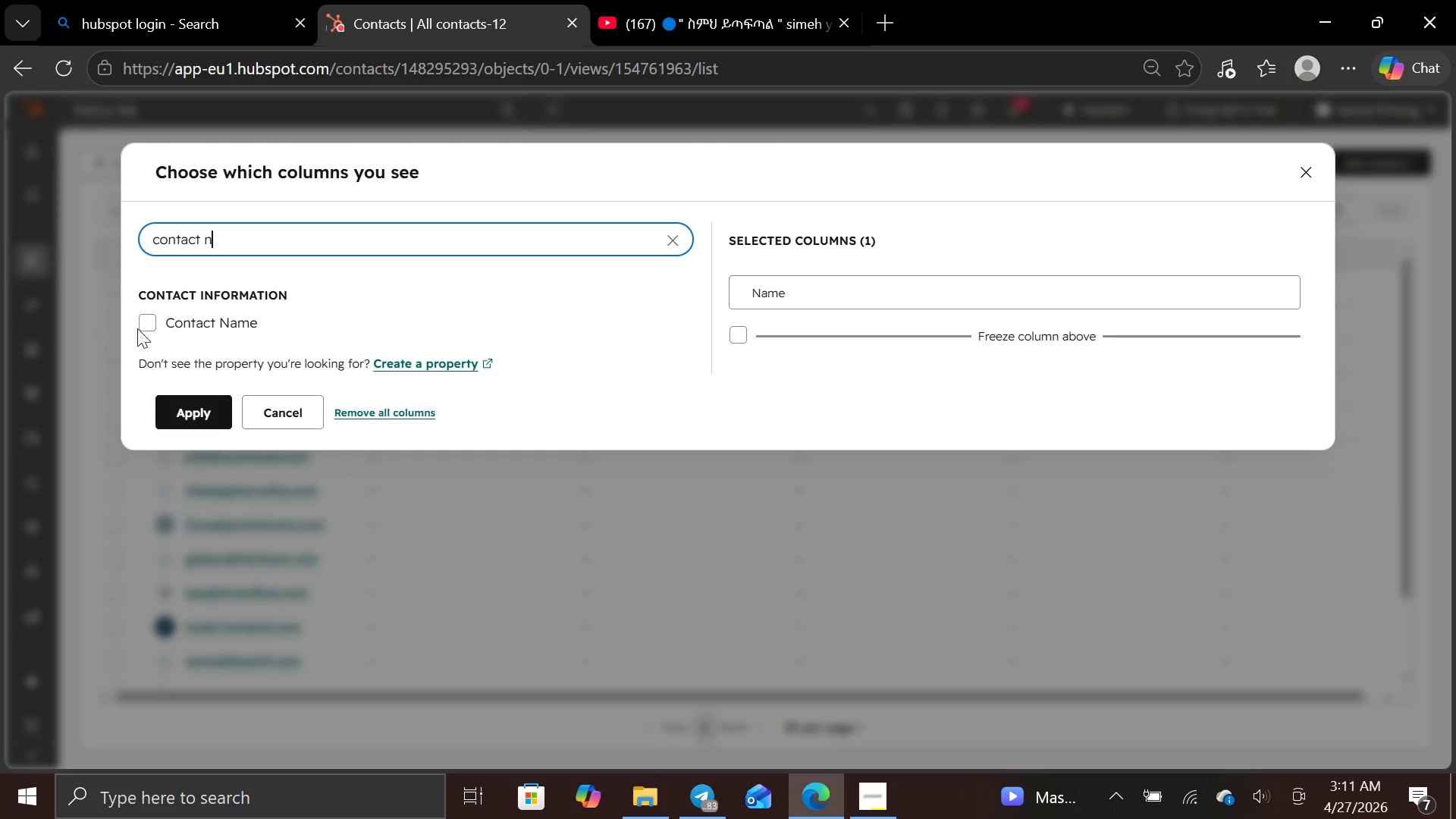 
left_click([141, 328])
 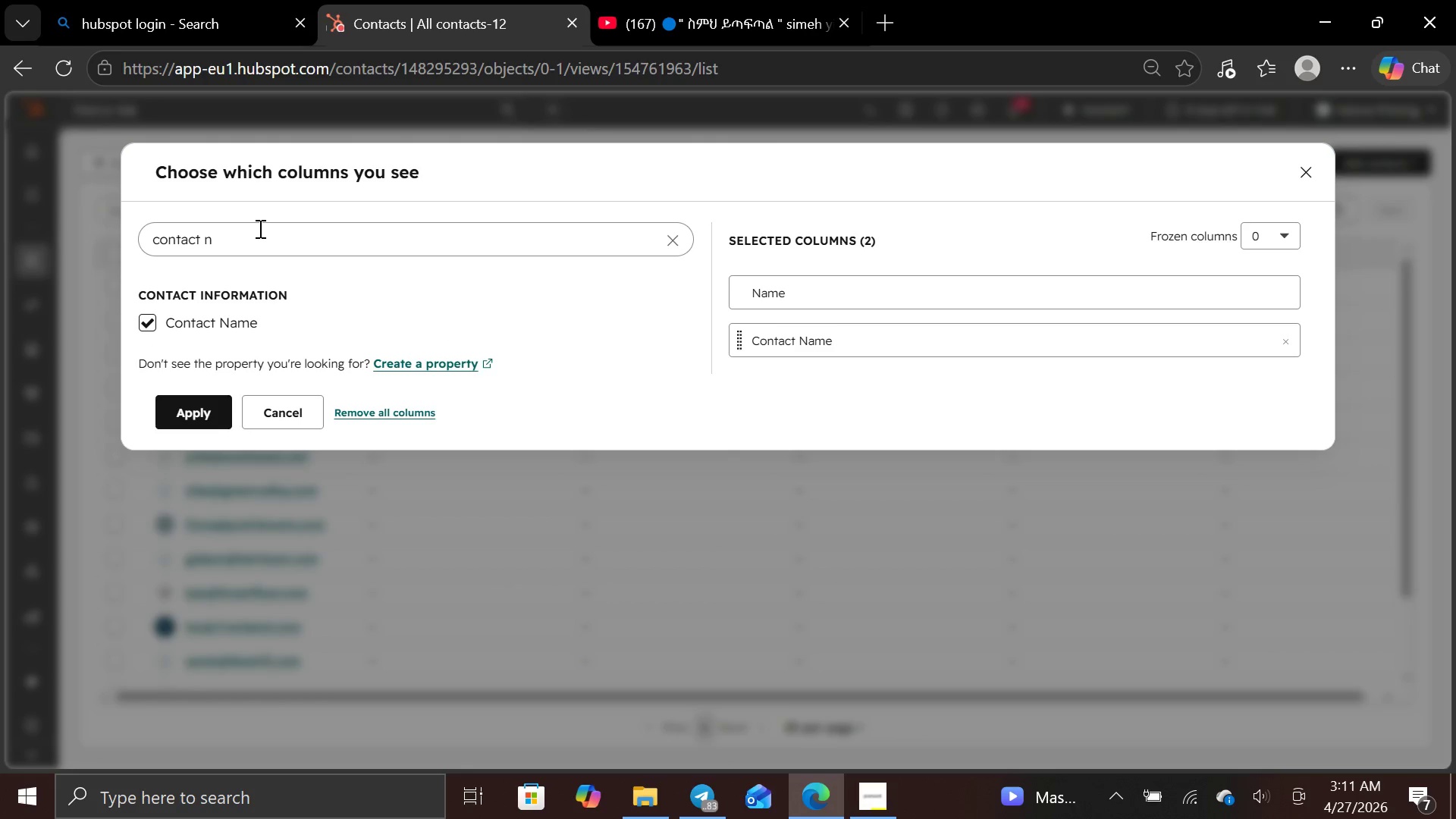 
left_click([259, 234])
 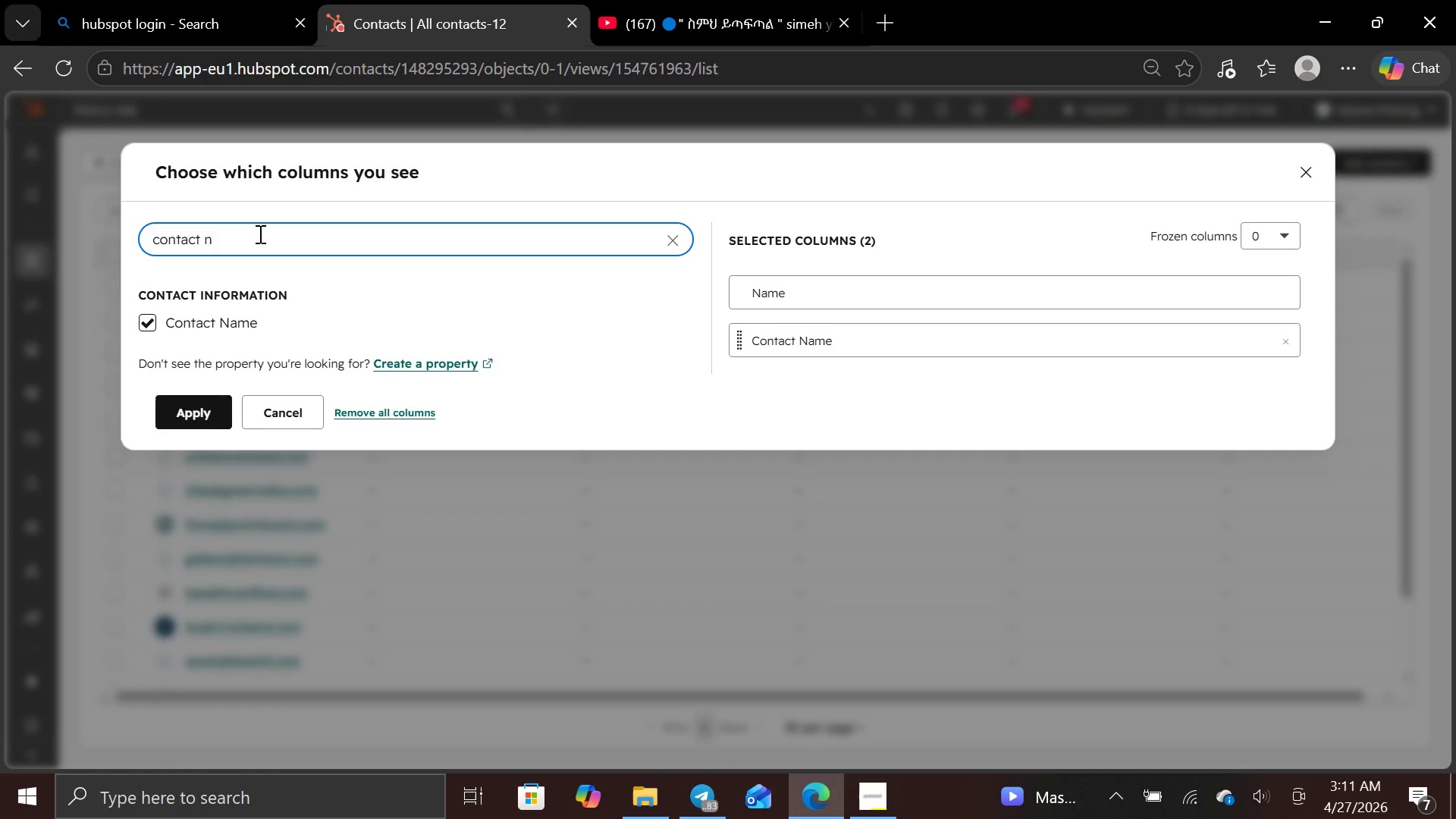 
hold_key(key=Backspace, duration=1.3)
 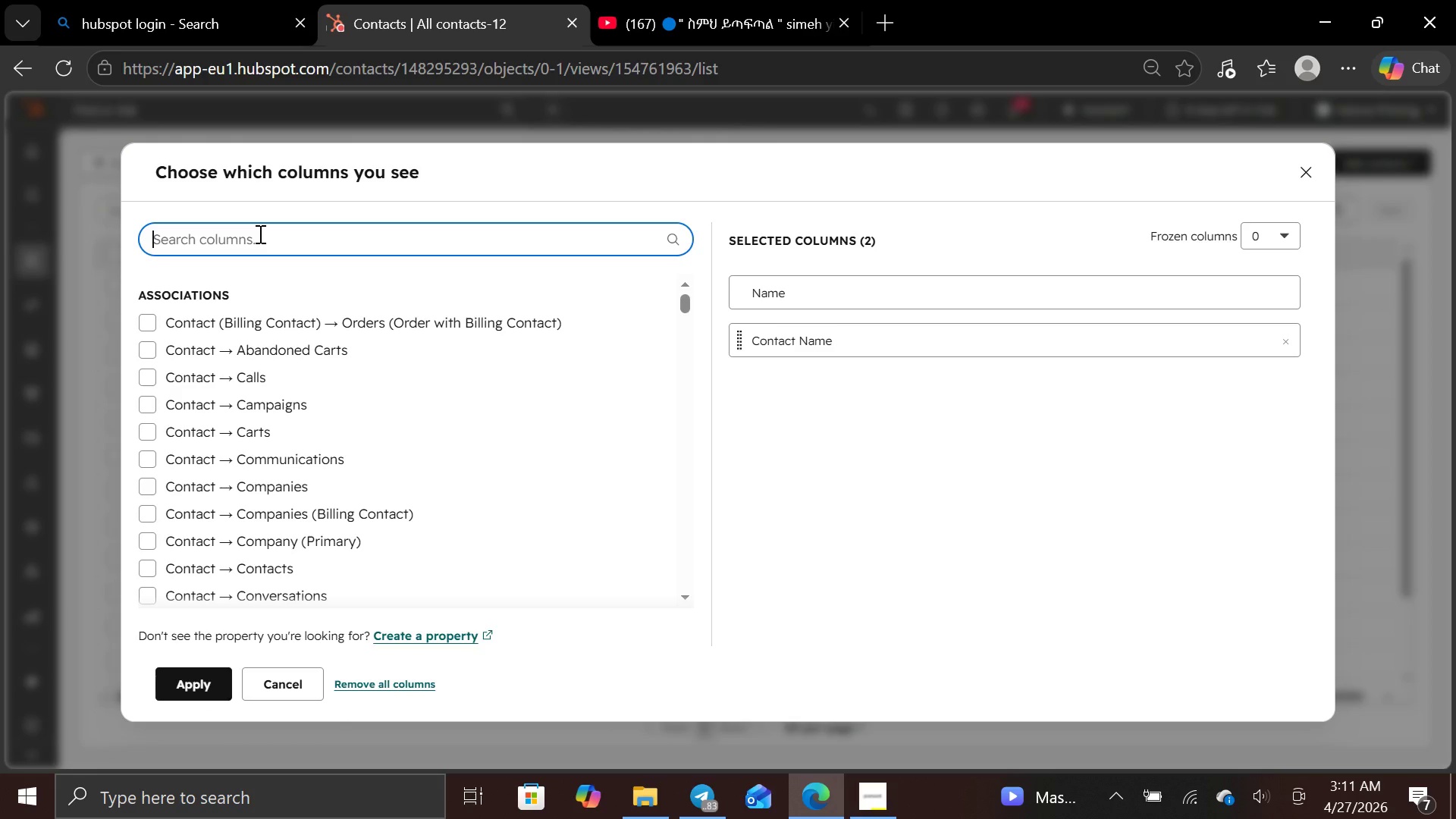 
hold_key(key=Backspace, duration=3.14)
 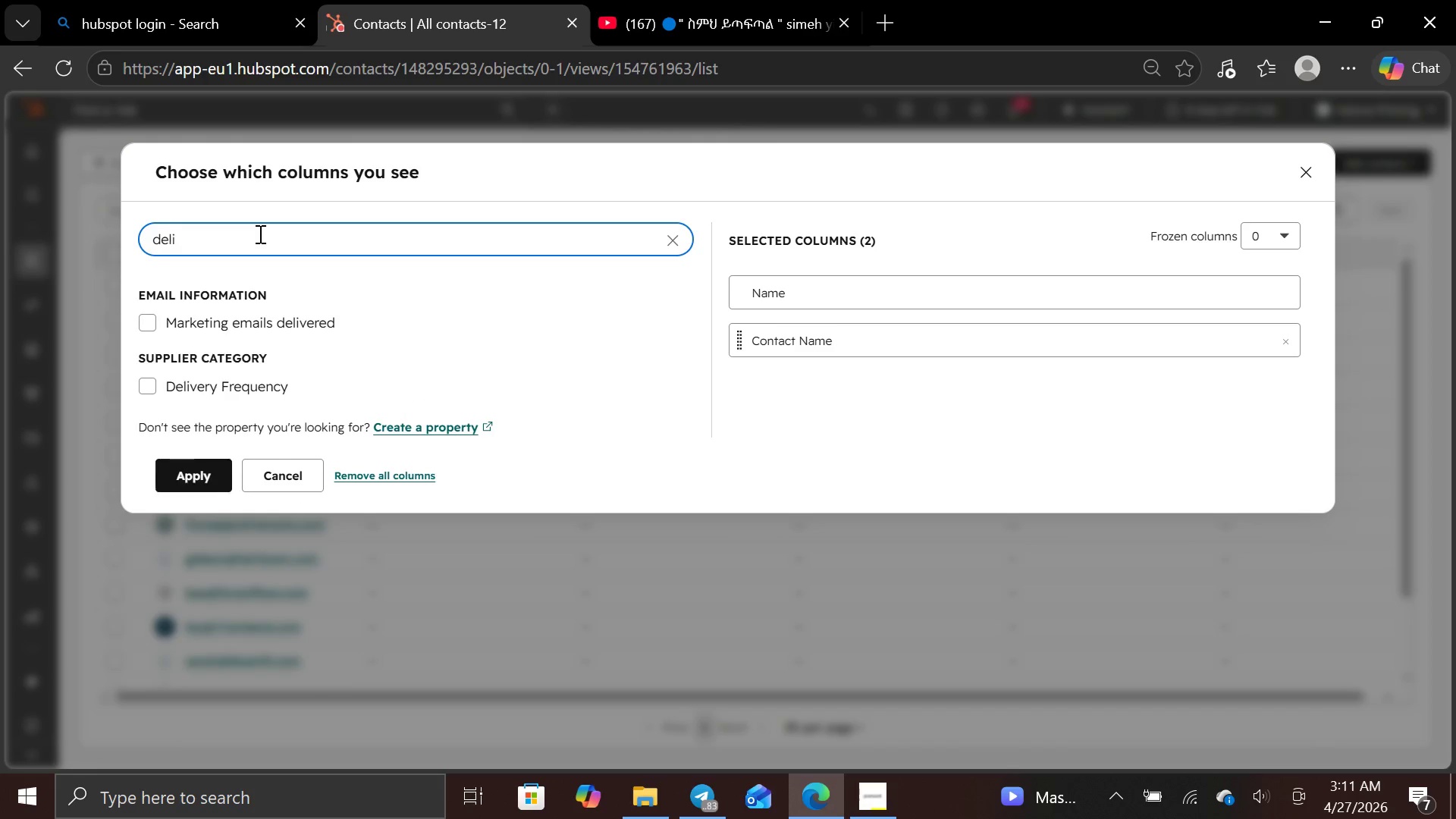 
type(delic)
 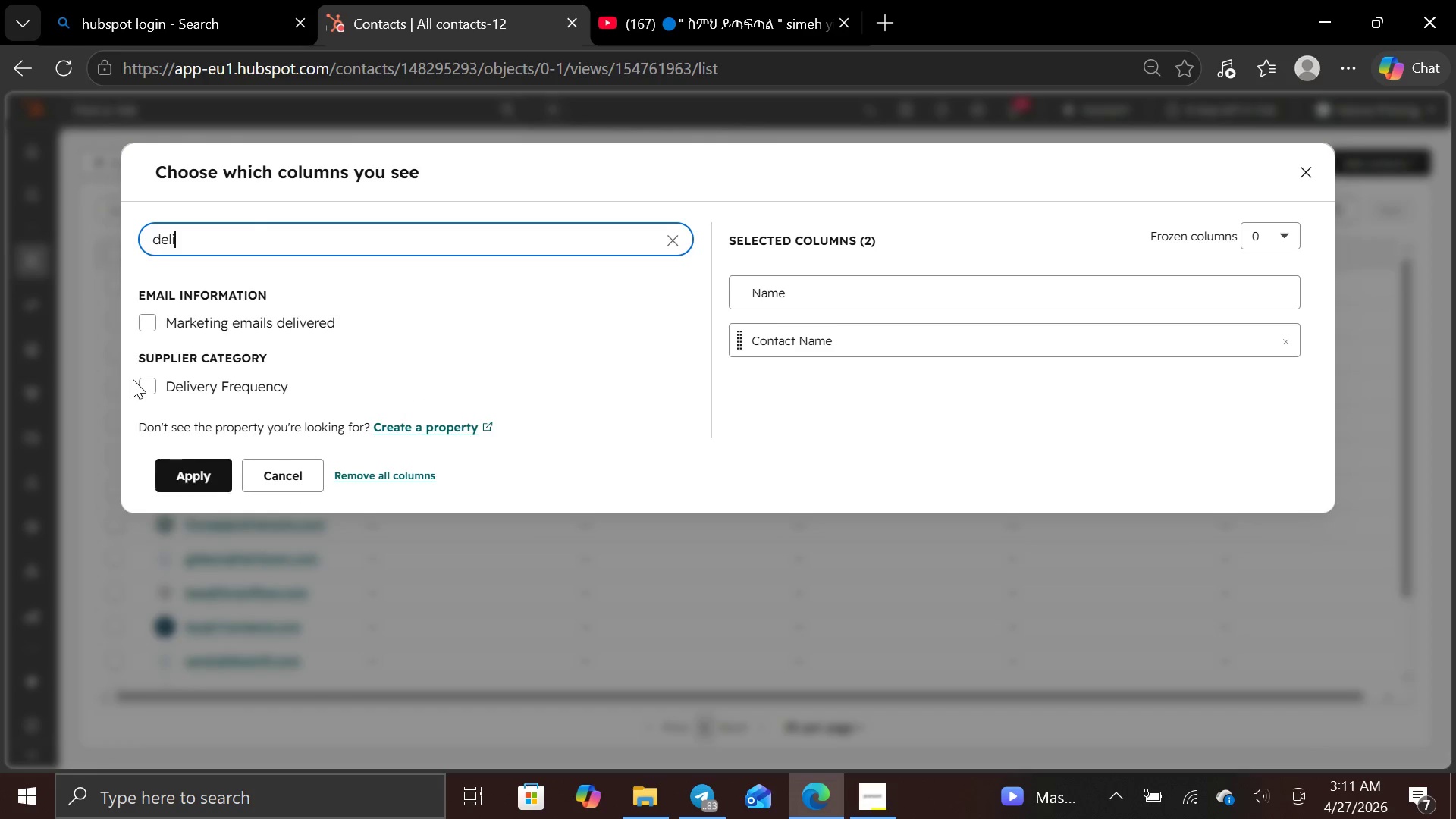 
left_click([140, 382])
 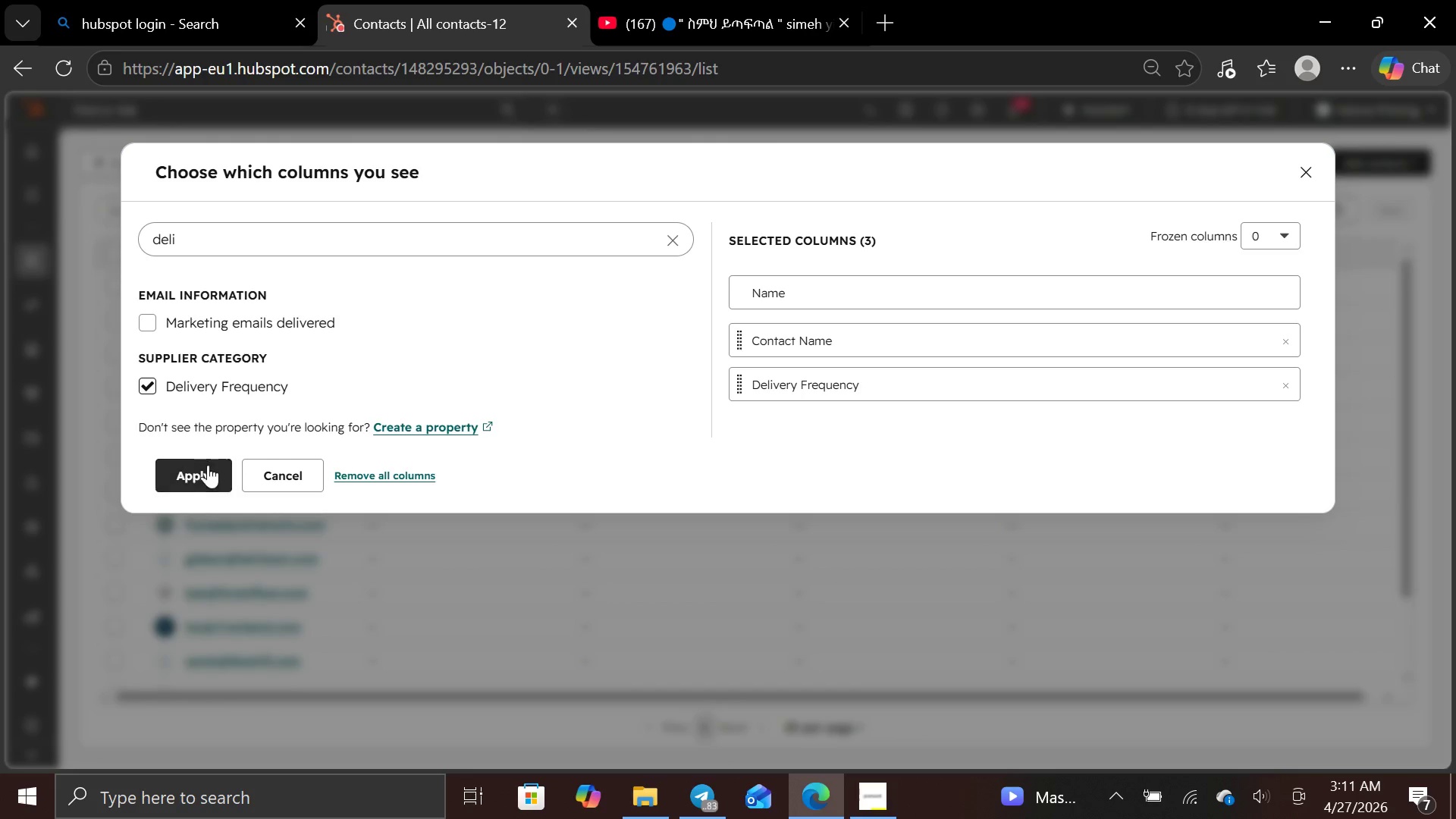 
left_click([202, 469])
 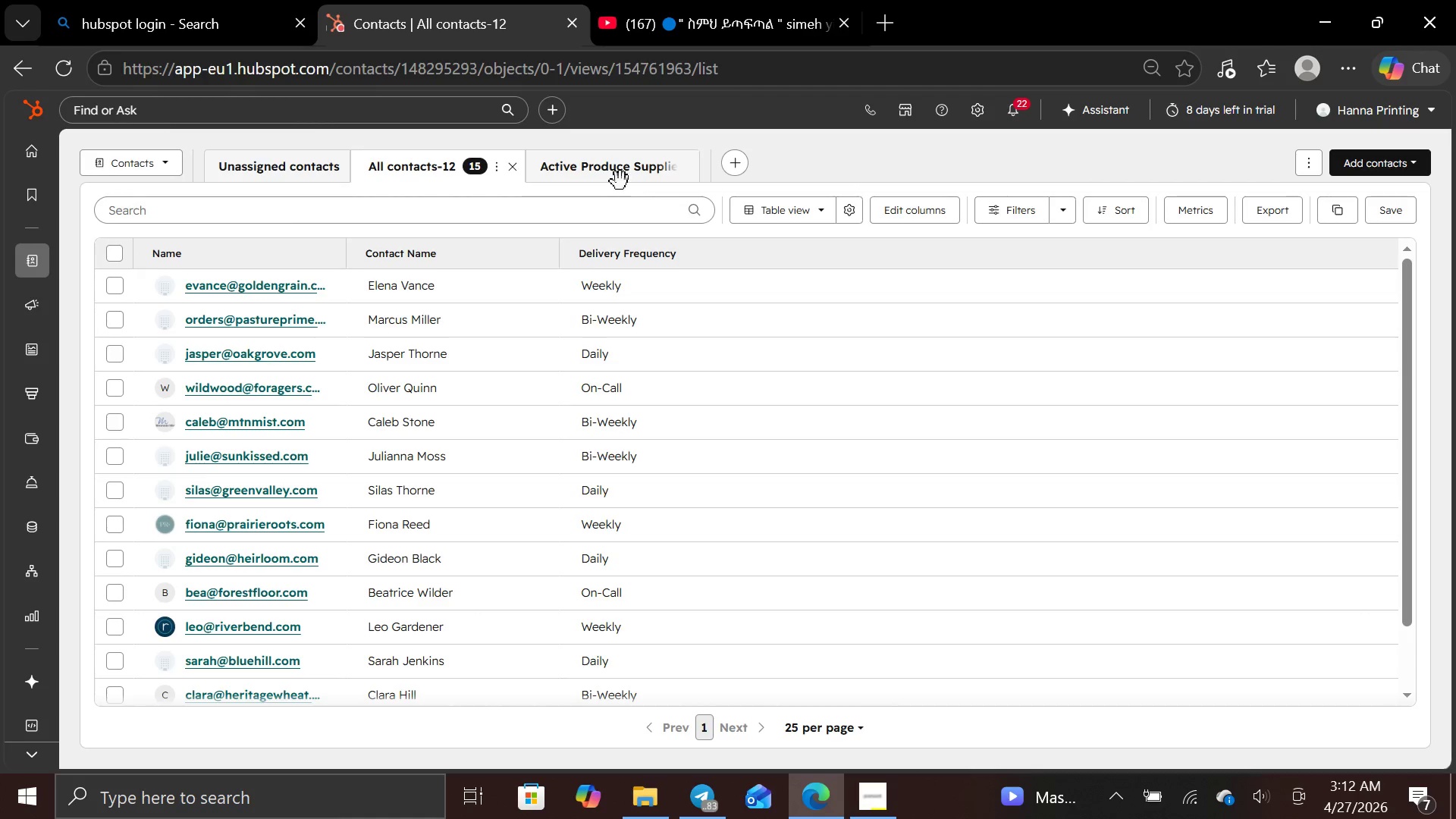 
wait(6.75)
 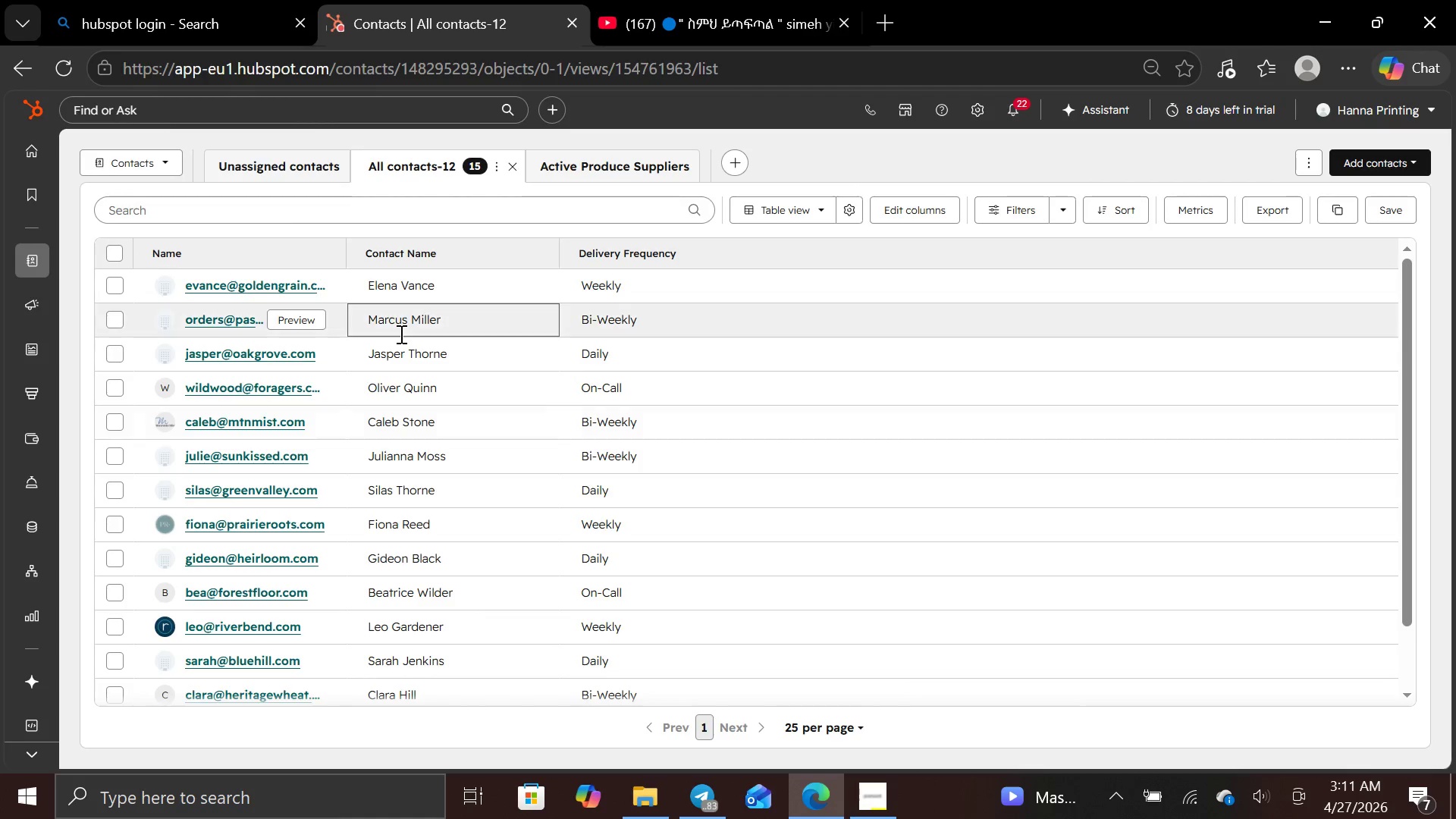 
left_click([618, 175])
 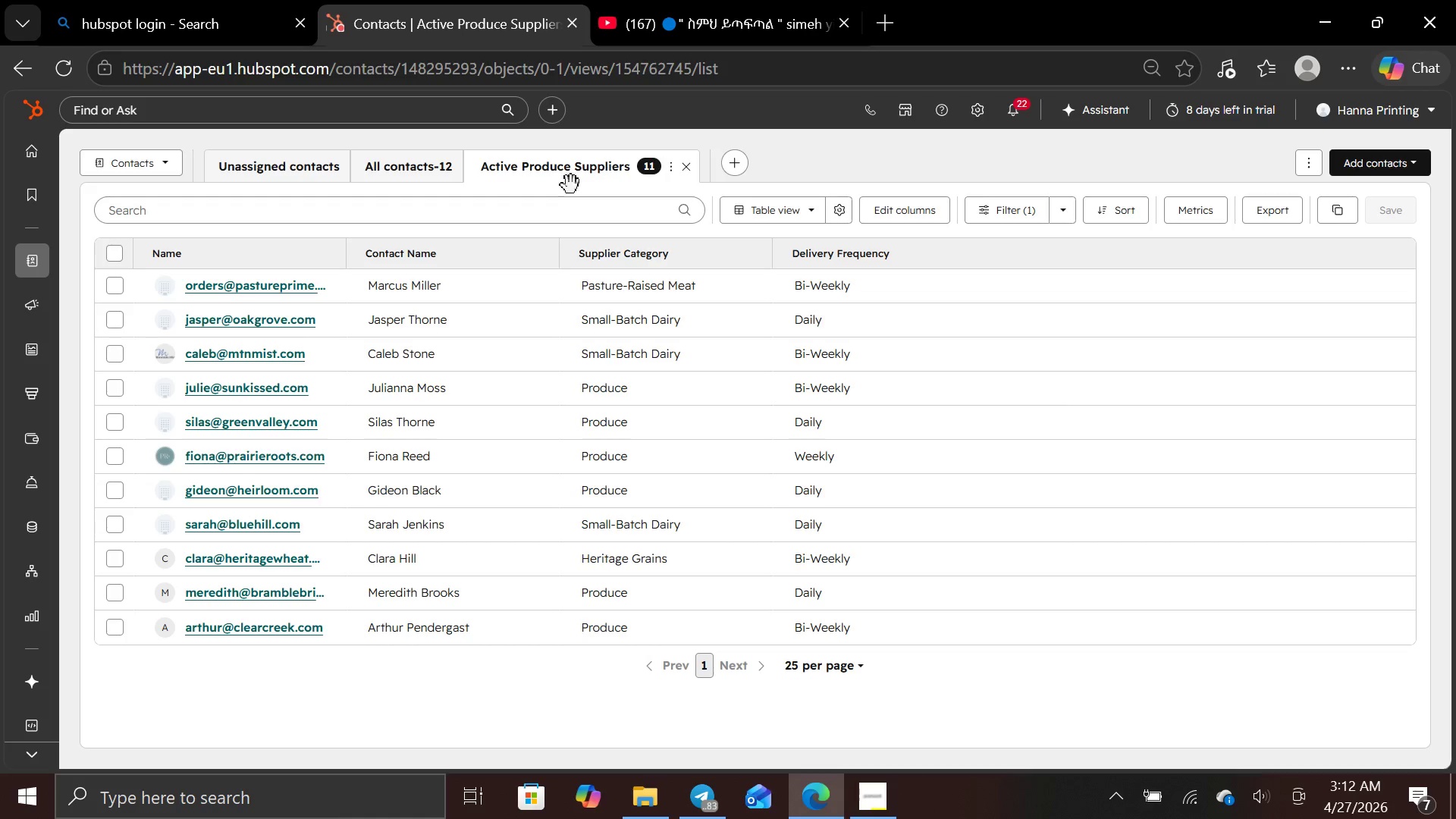 
wait(5.19)
 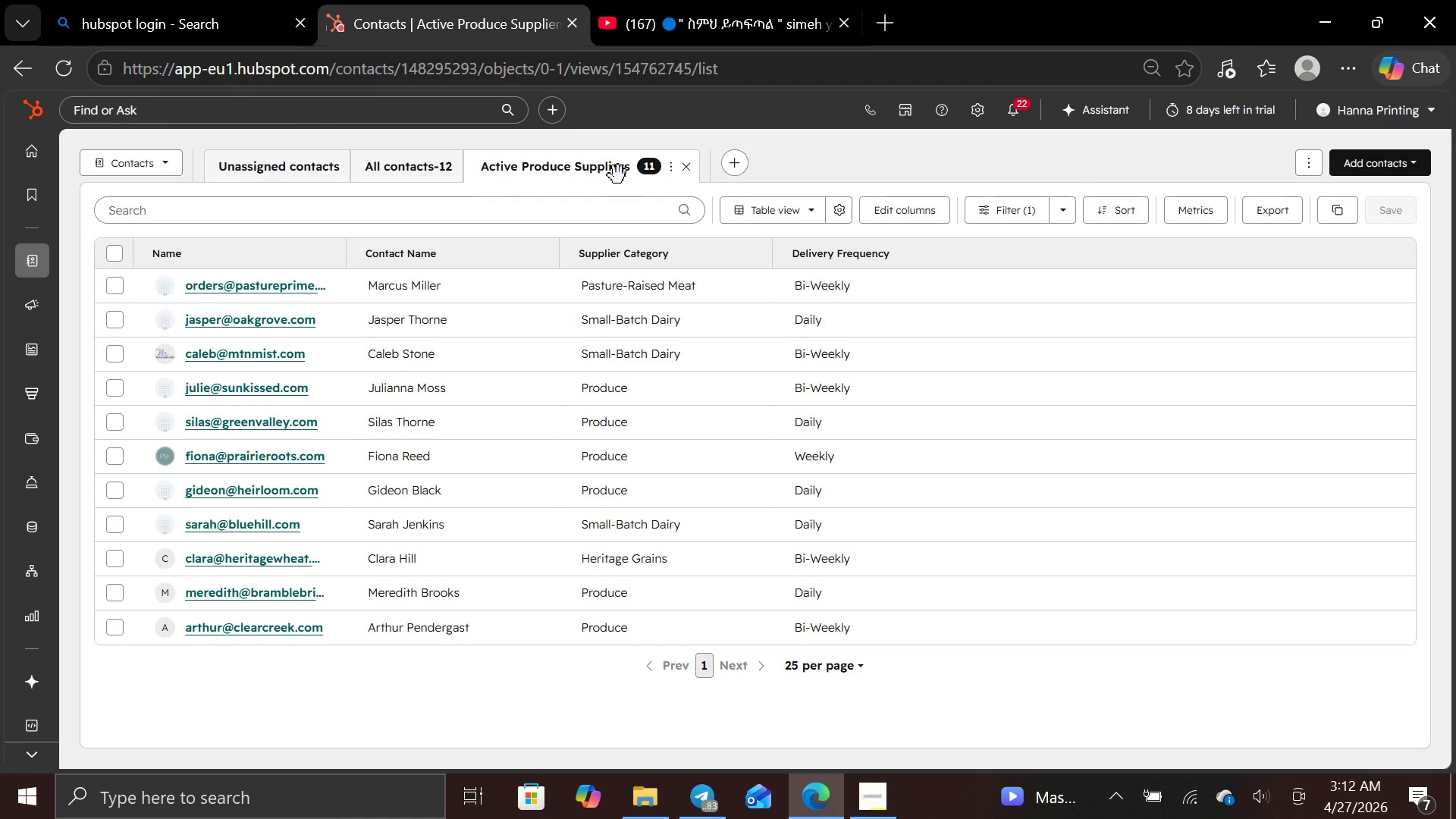 
left_click([422, 173])
 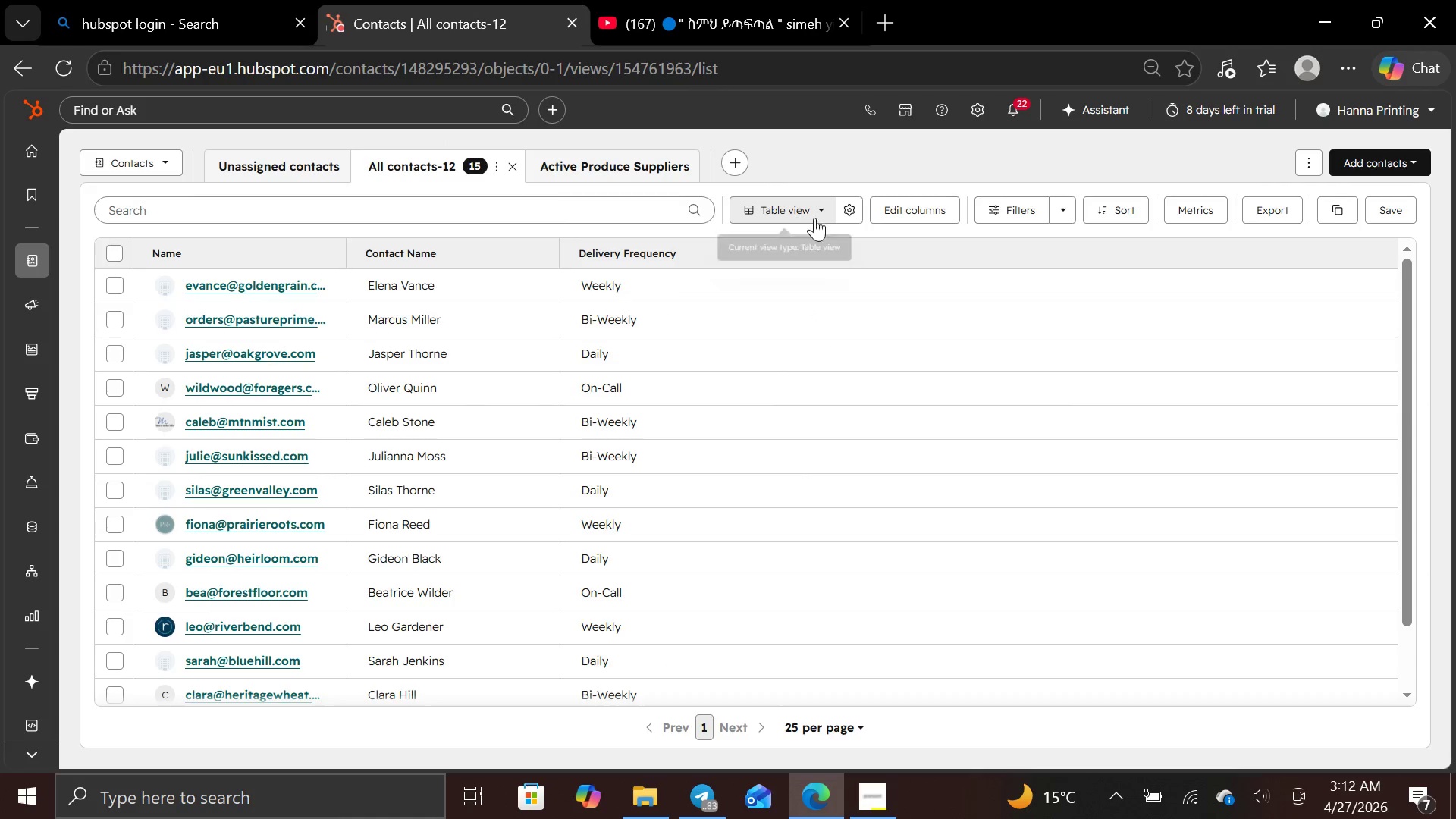 
left_click([921, 196])